 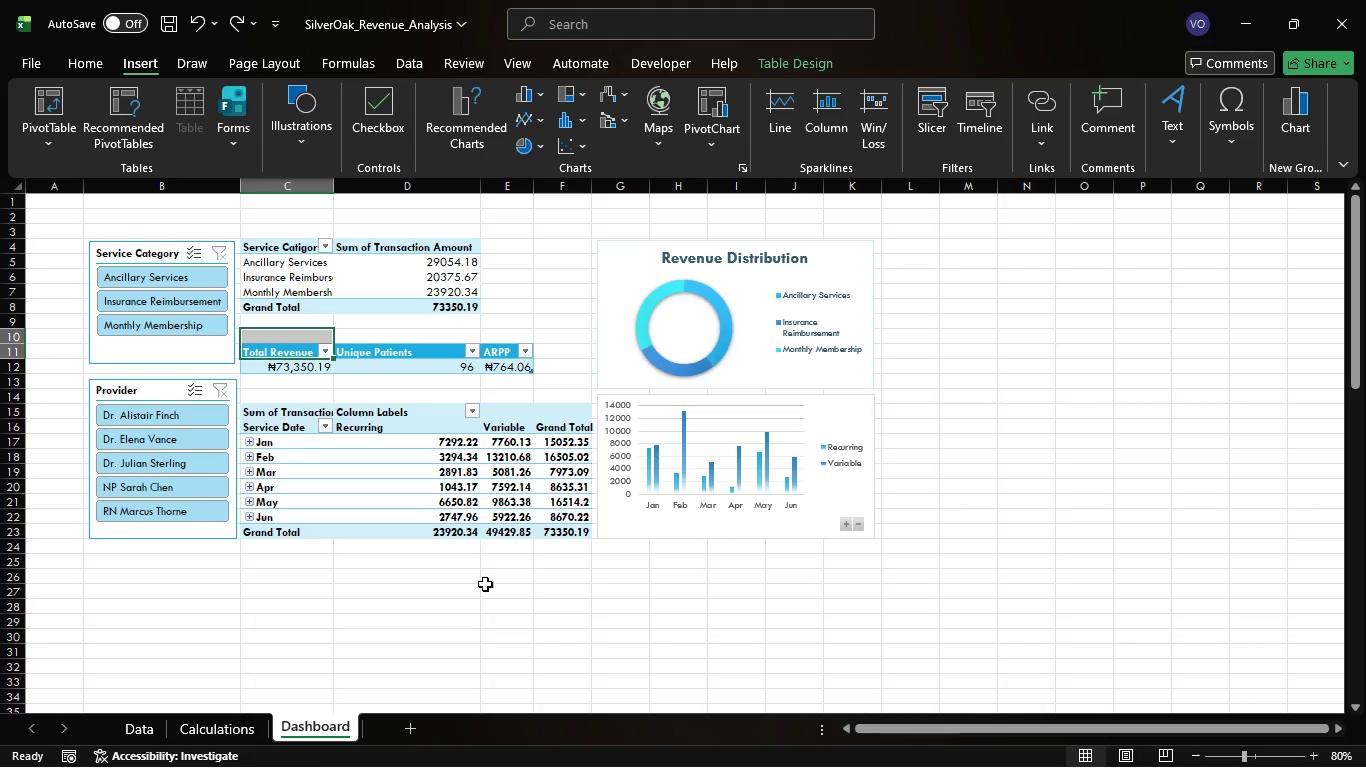 
left_click([541, 331])
 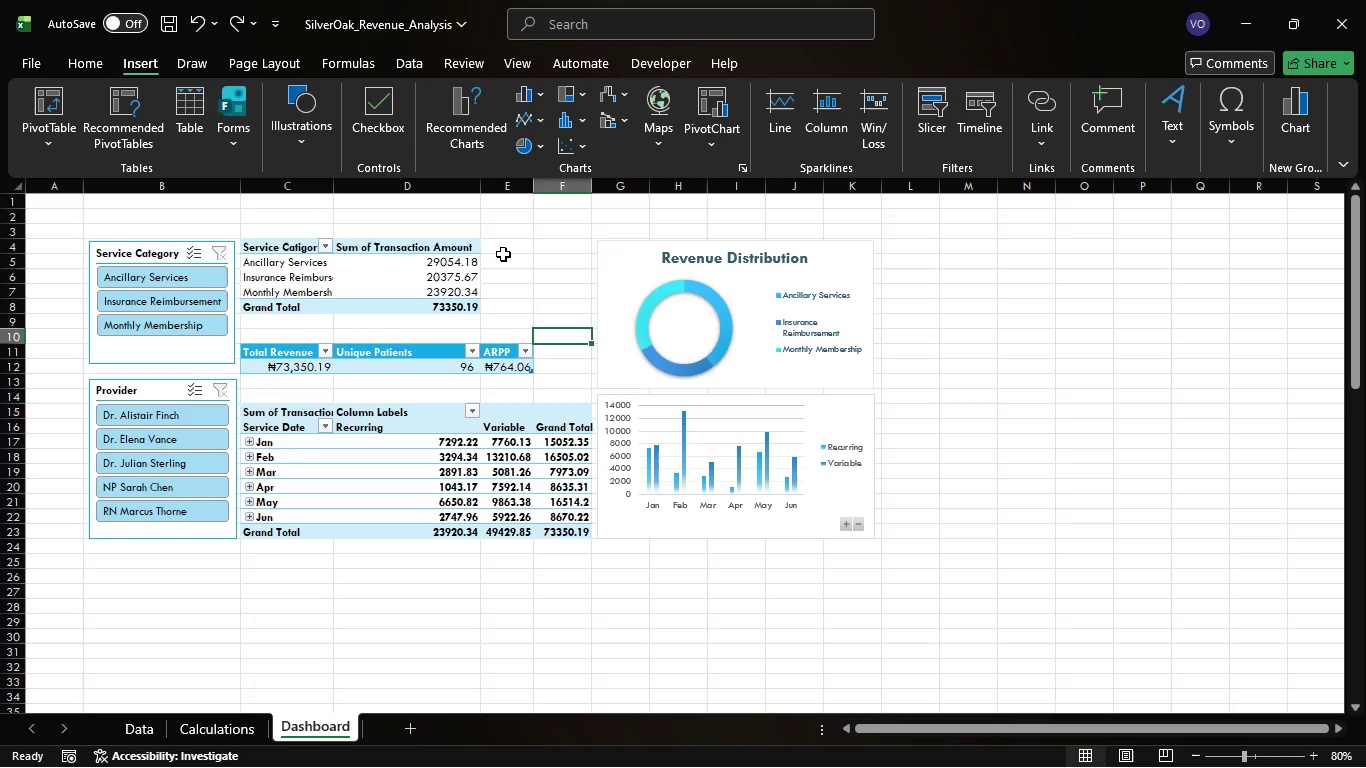 
wait(13.38)
 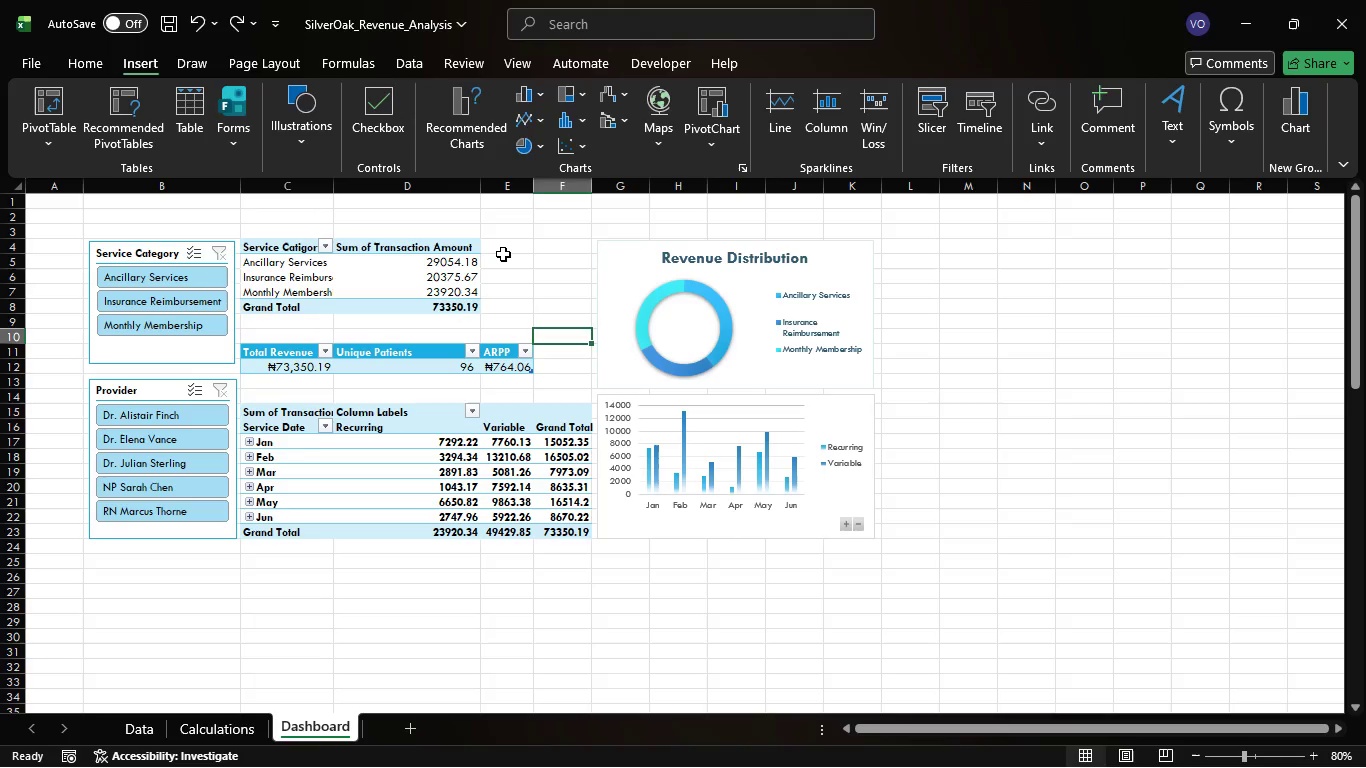 
left_click([511, 266])
 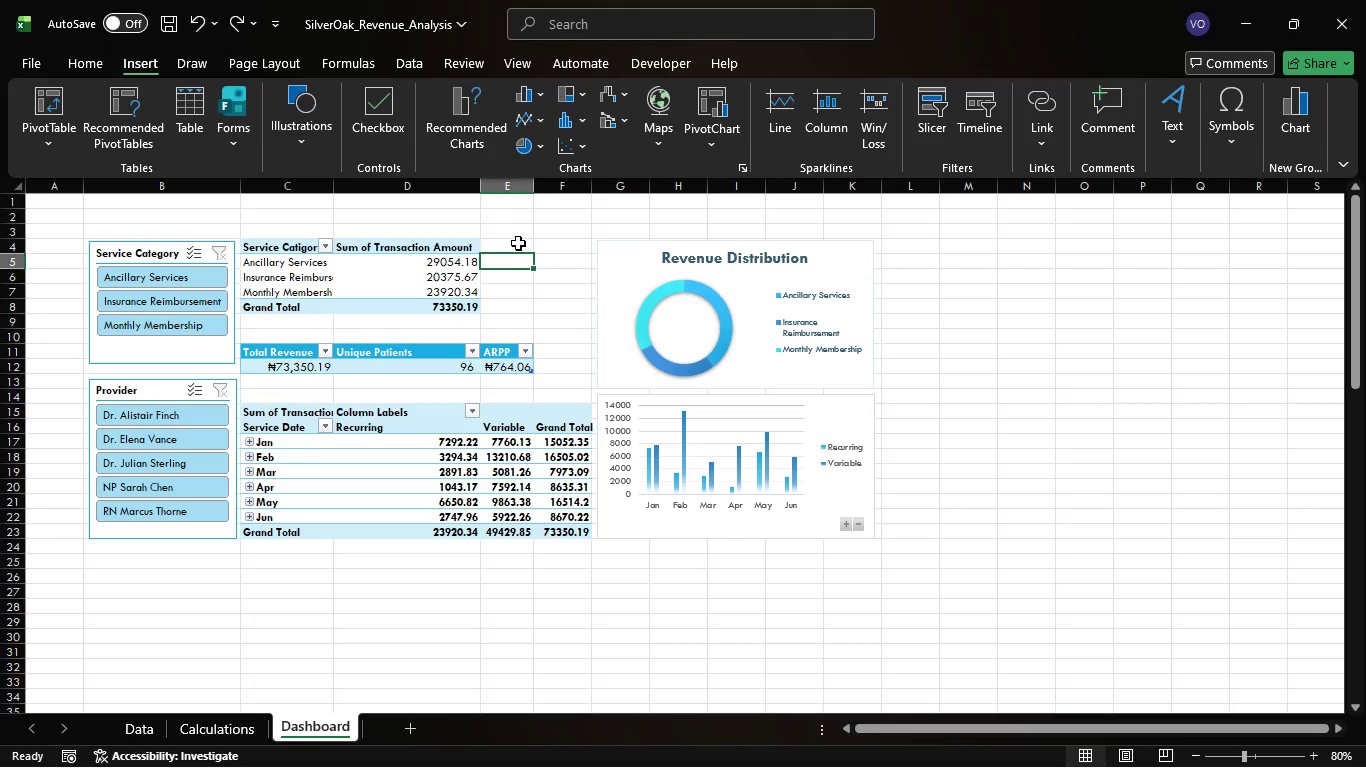 
double_click([518, 243])
 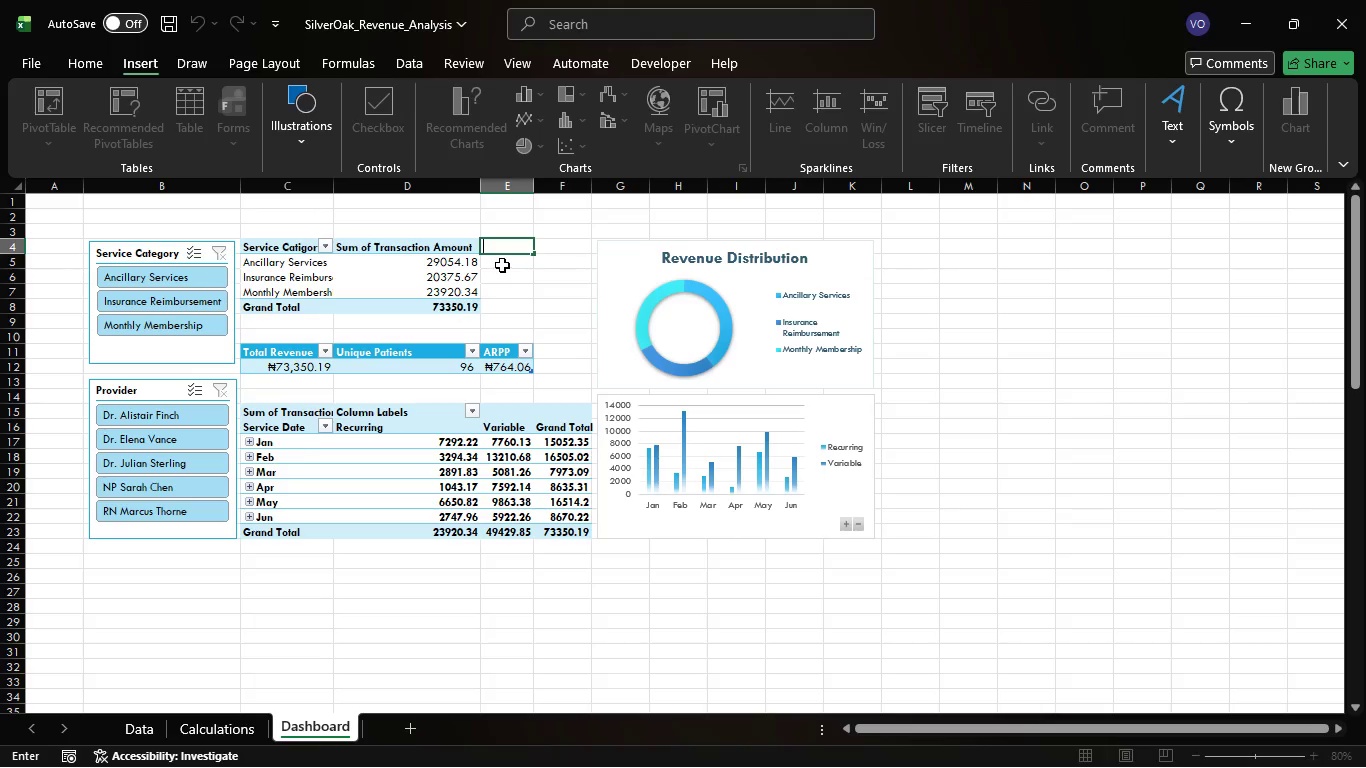 
wait(18.0)
 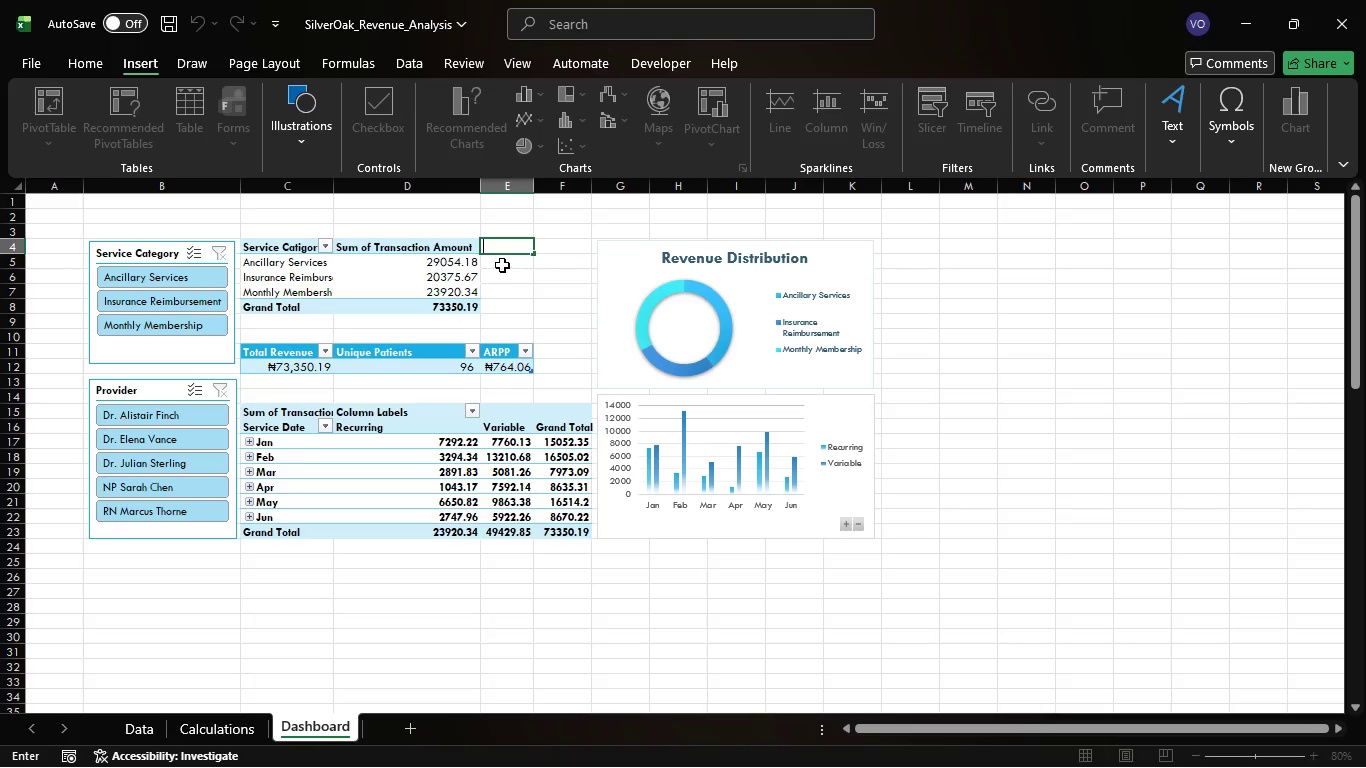 
type(AP)
key(Backspace)
type(RPP)
 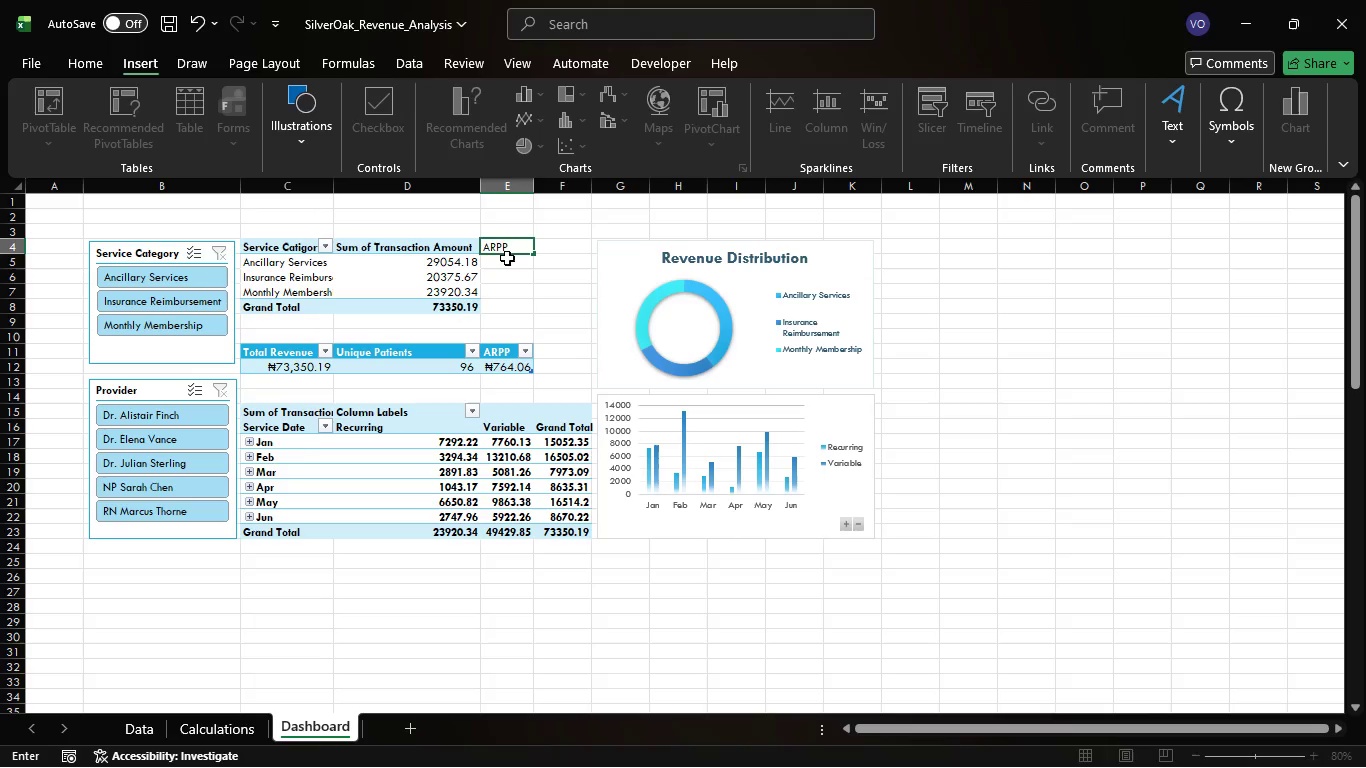 
left_click([521, 266])
 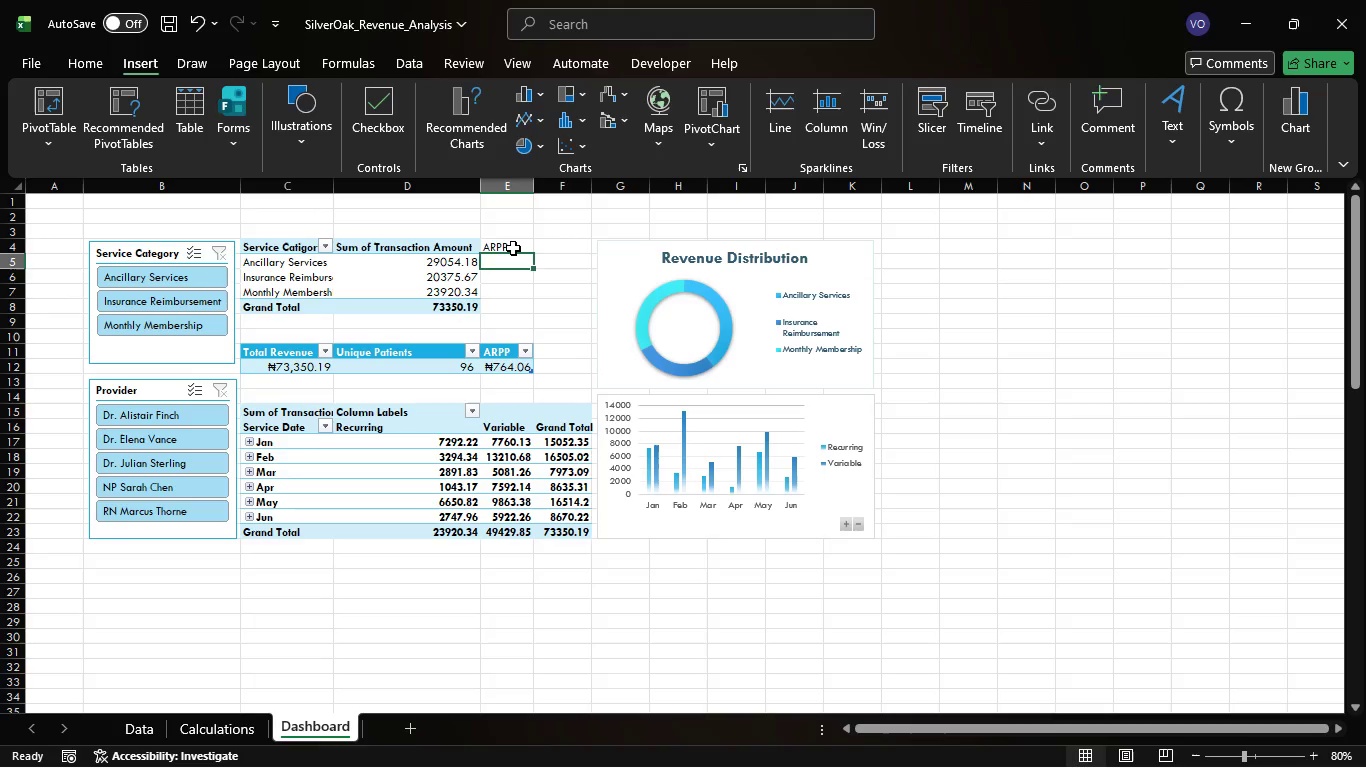 
left_click_drag(start_coordinate=[513, 248], to_coordinate=[543, 266])
 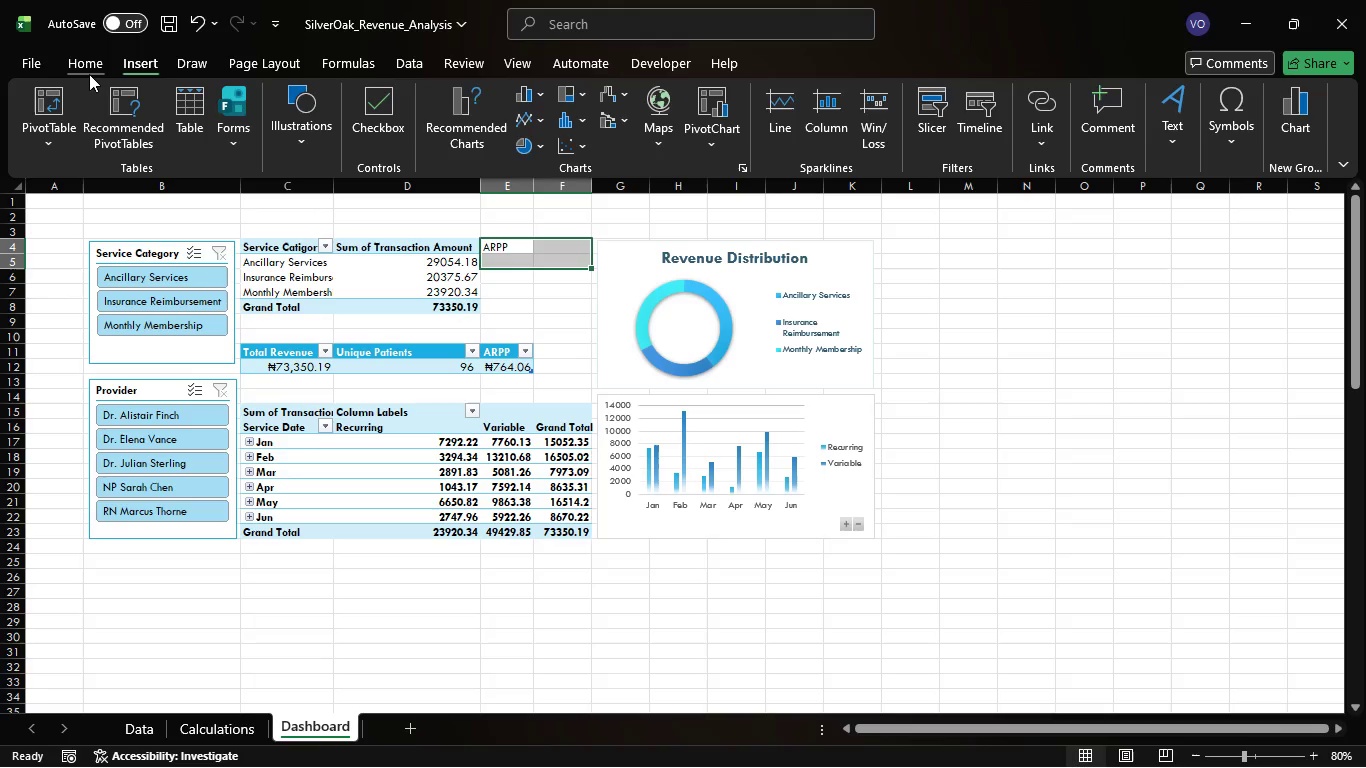 
left_click([89, 76])
 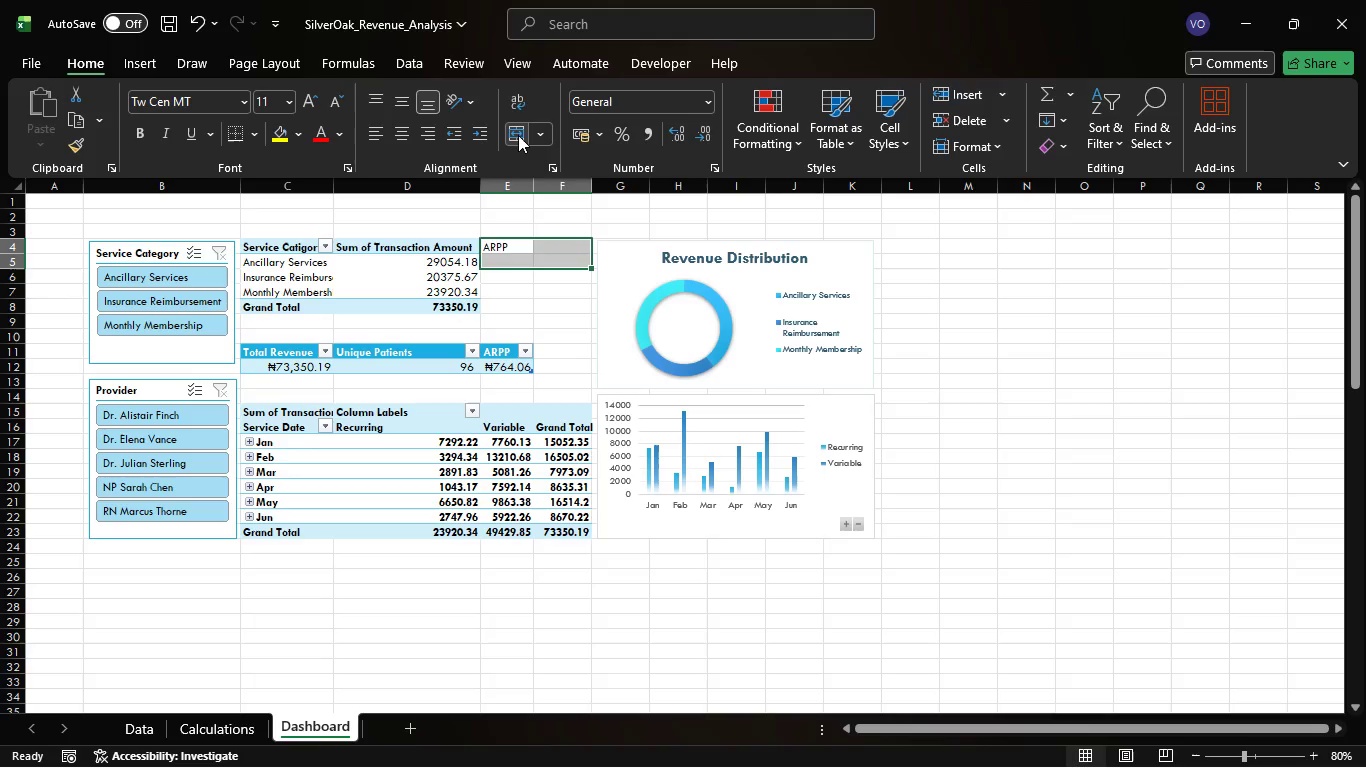 
left_click([518, 135])
 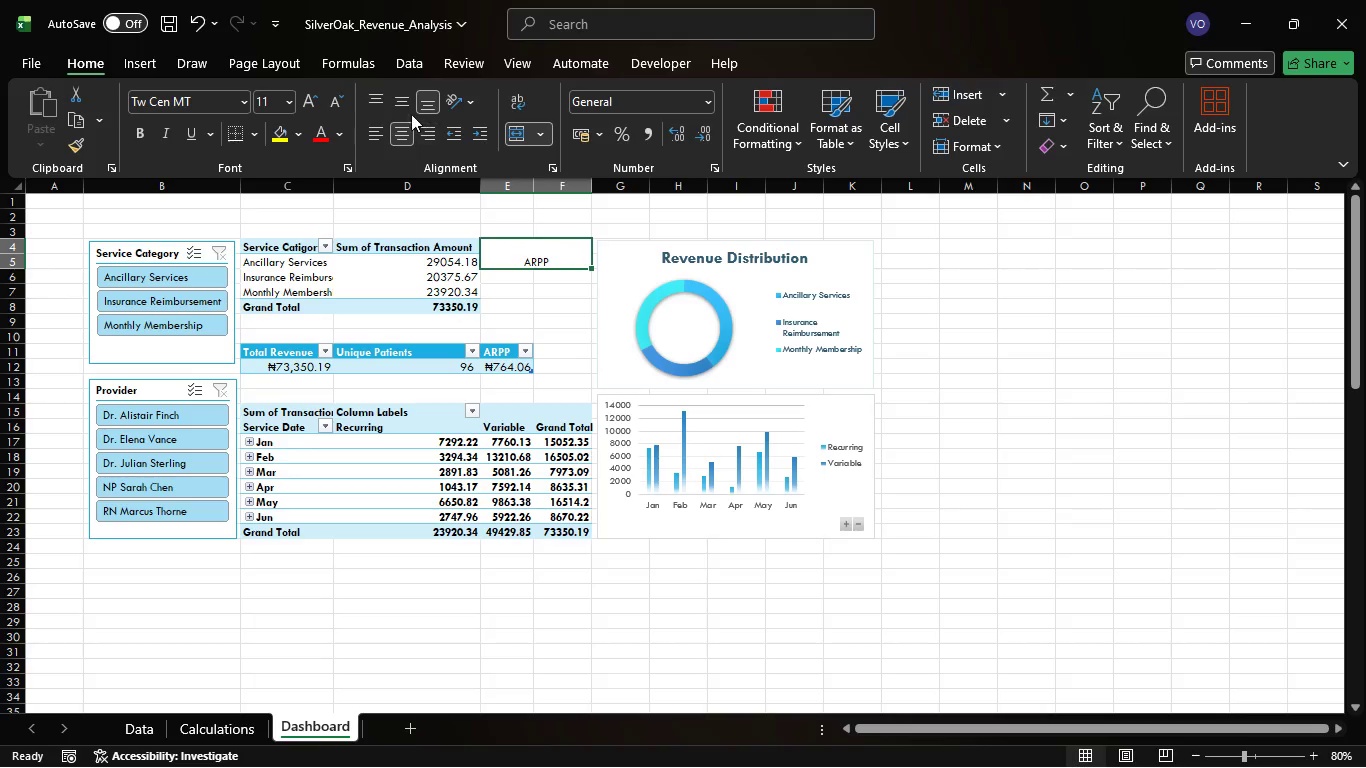 
left_click([403, 103])
 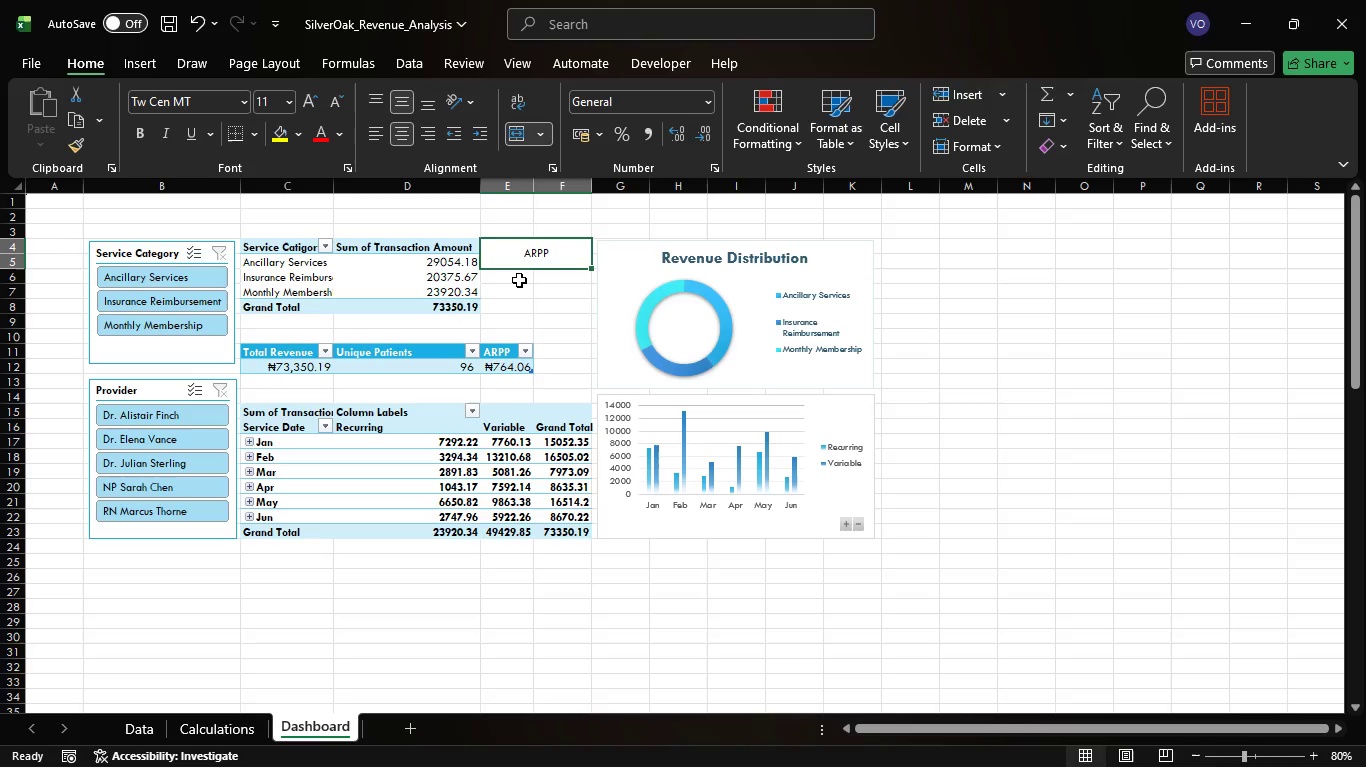 
left_click([518, 279])
 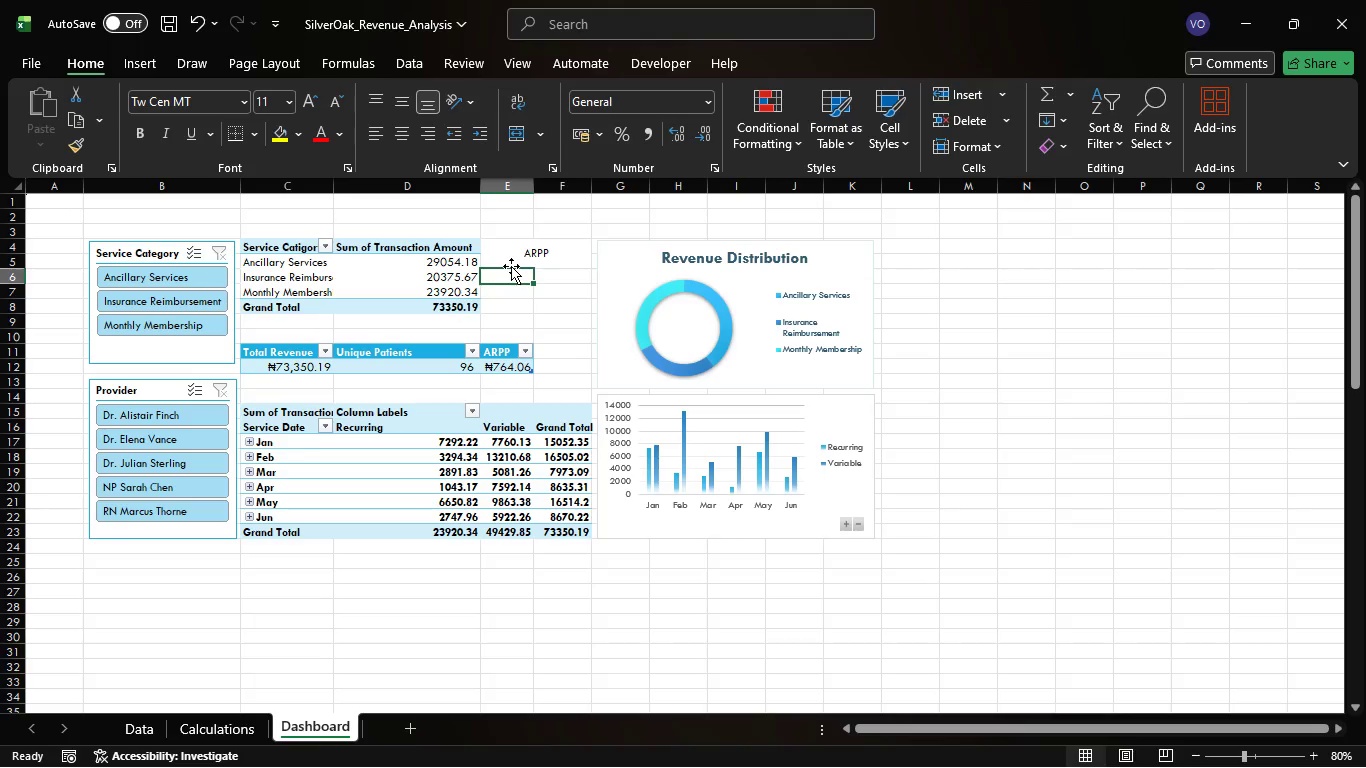 
key(7)
 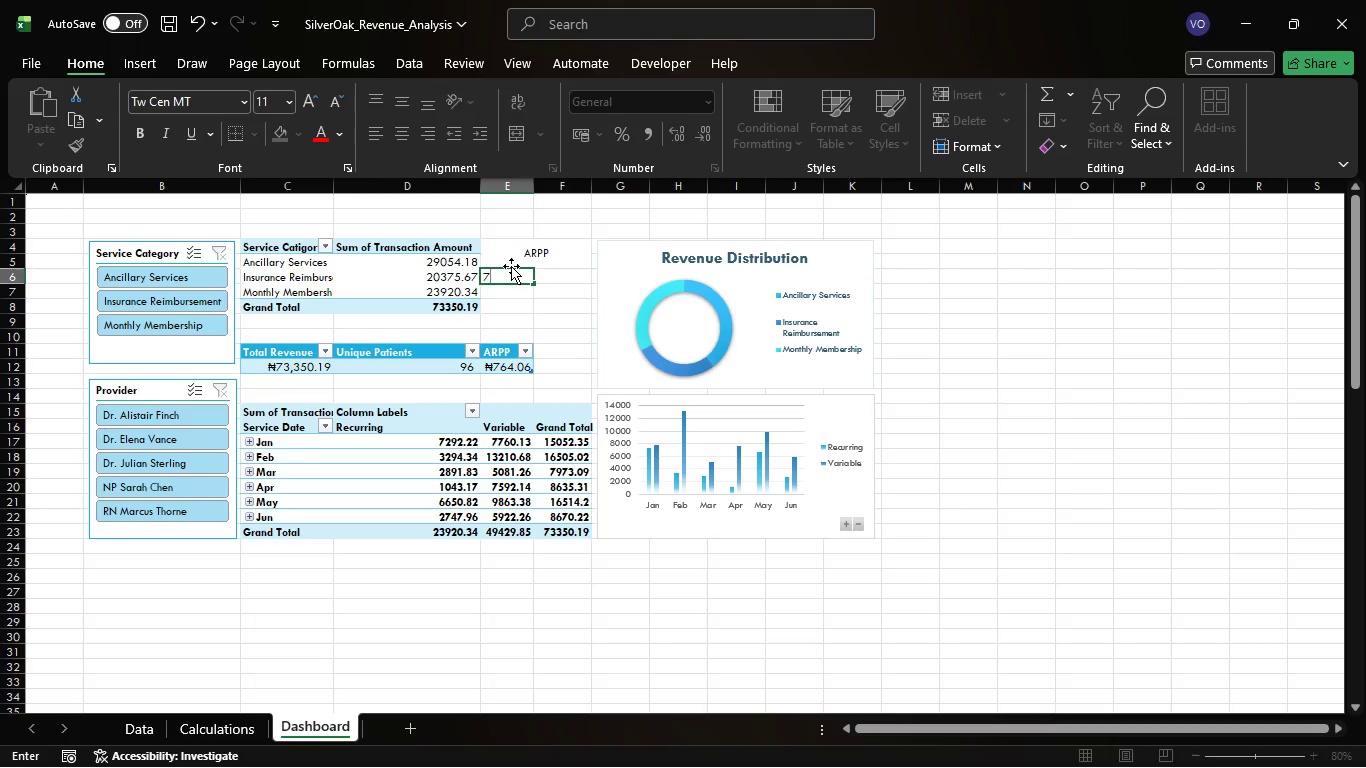 
type(64.06)
 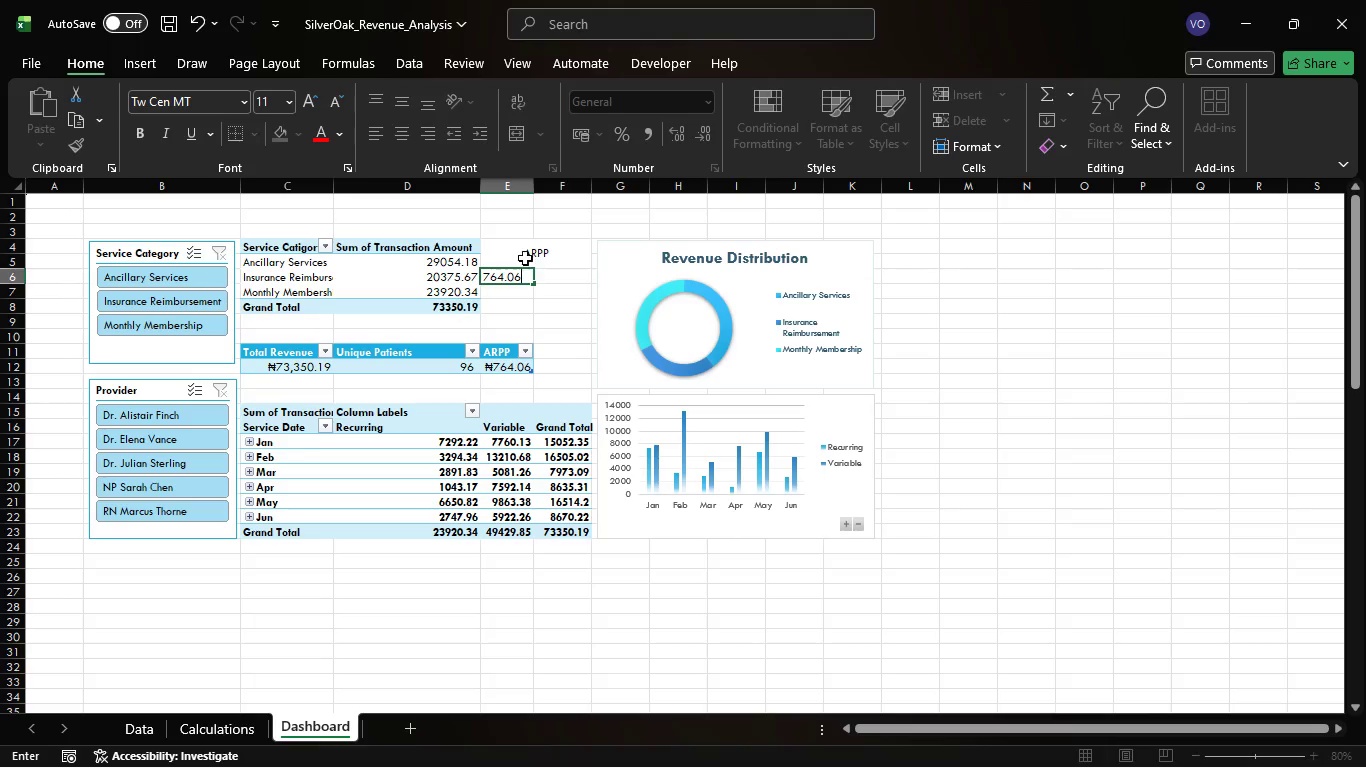 
left_click([564, 283])
 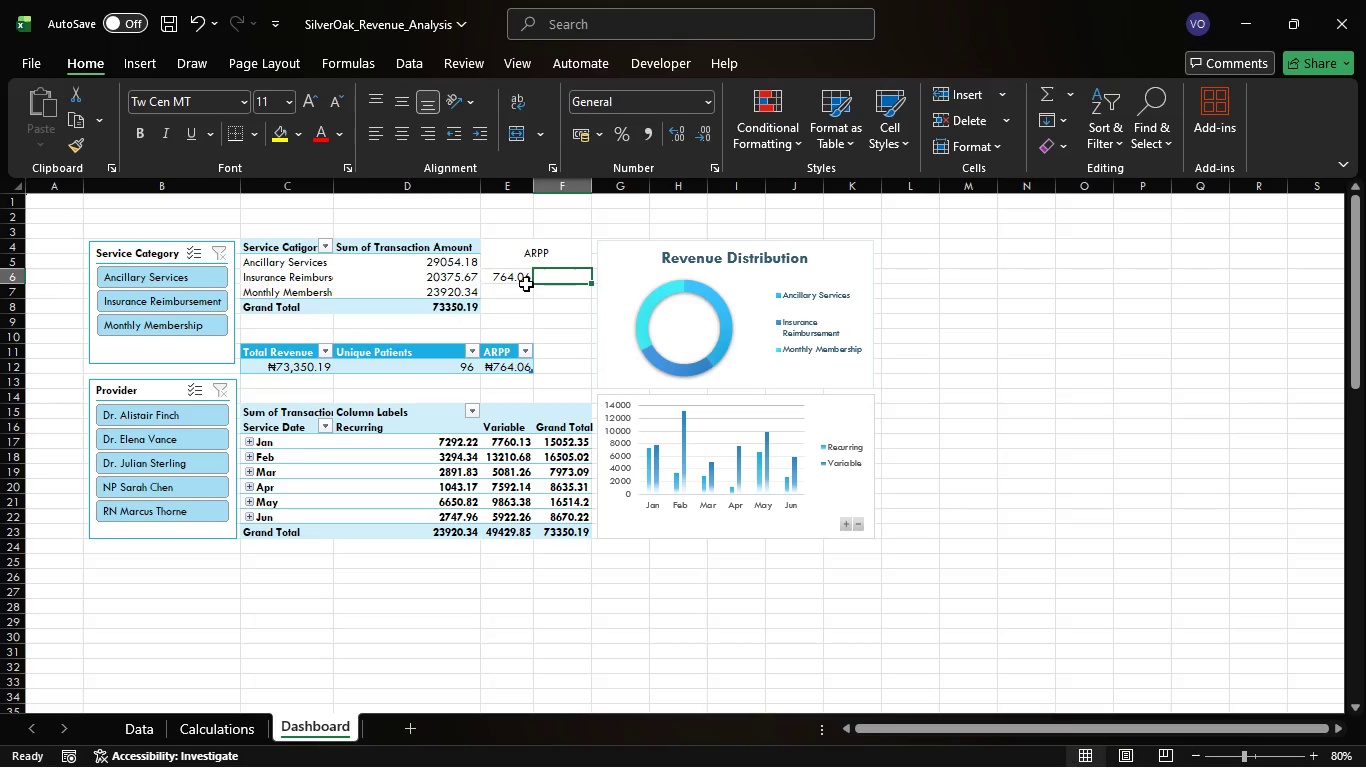 
wait(10.53)
 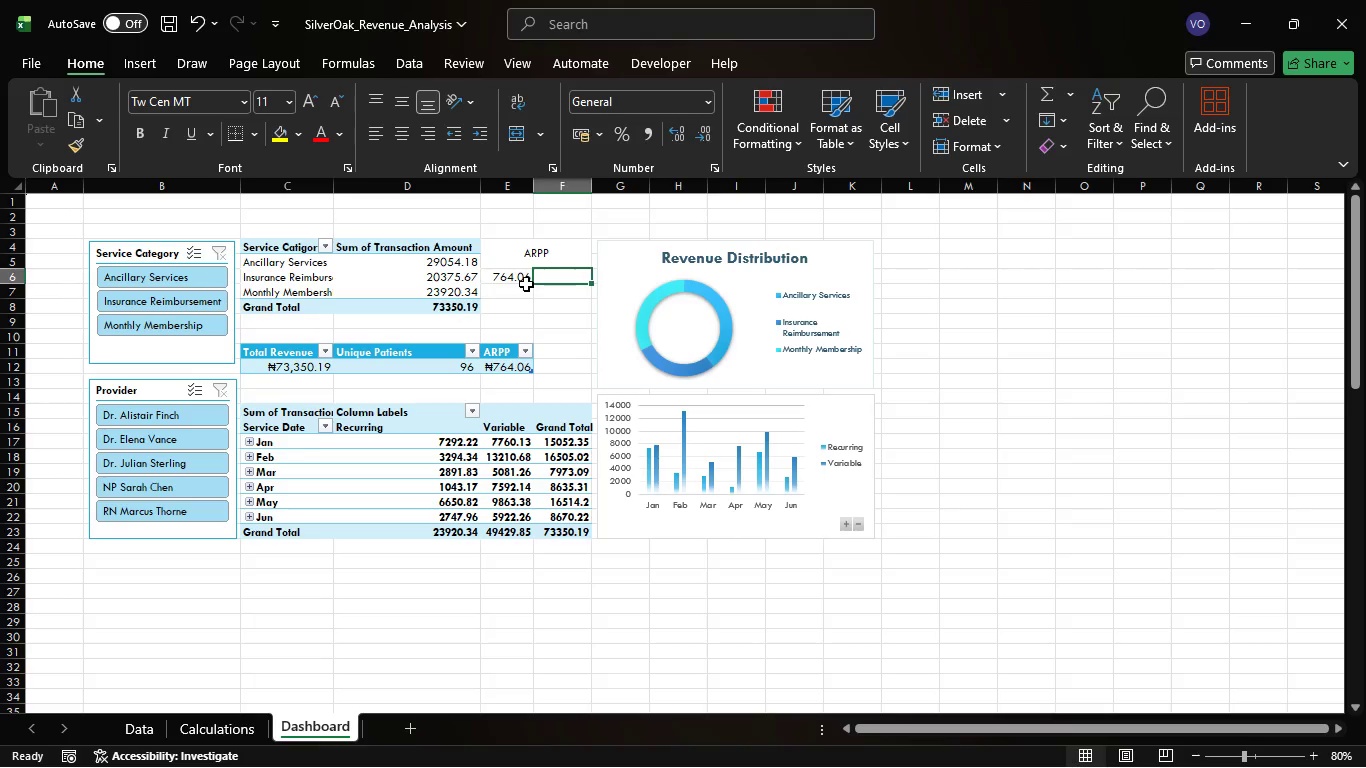 
left_click_drag(start_coordinate=[509, 278], to_coordinate=[547, 310])
 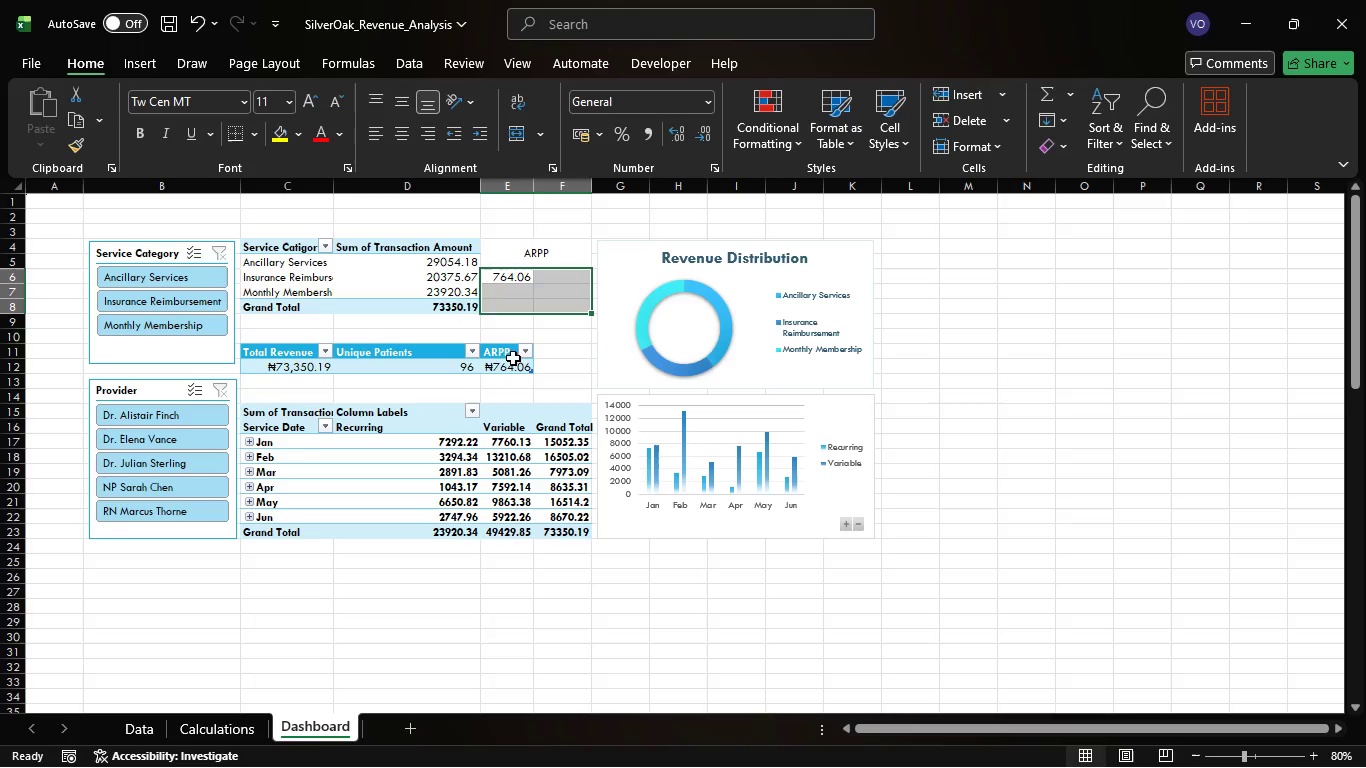 
left_click([505, 349])
 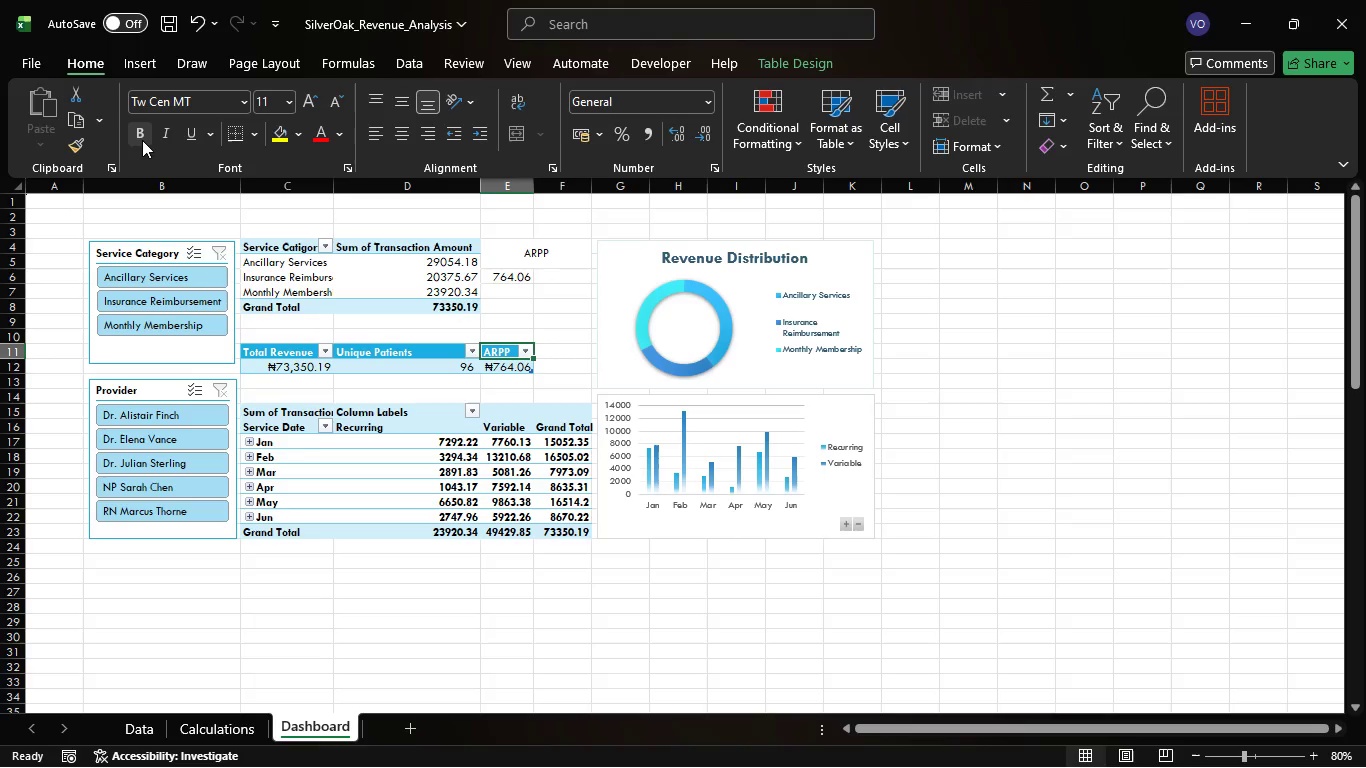 
left_click([142, 140])
 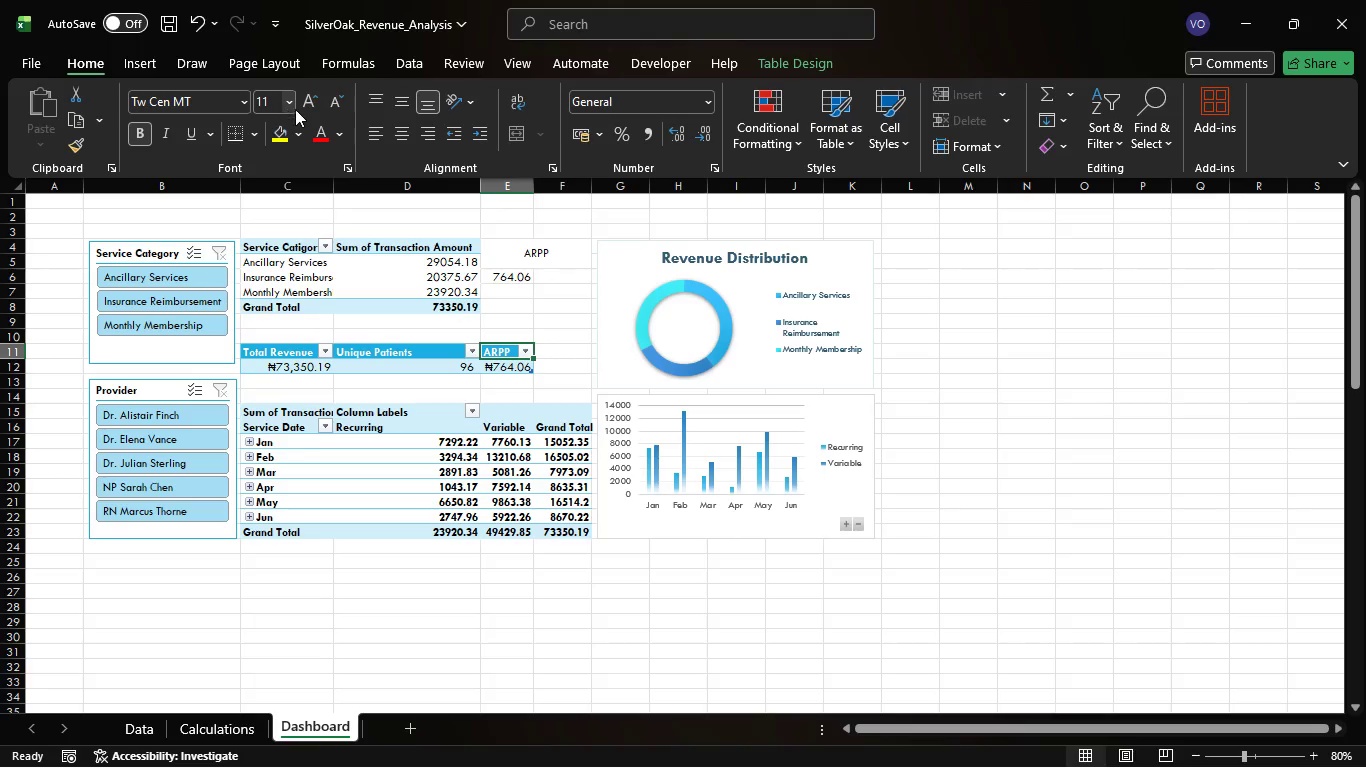 
left_click([291, 104])
 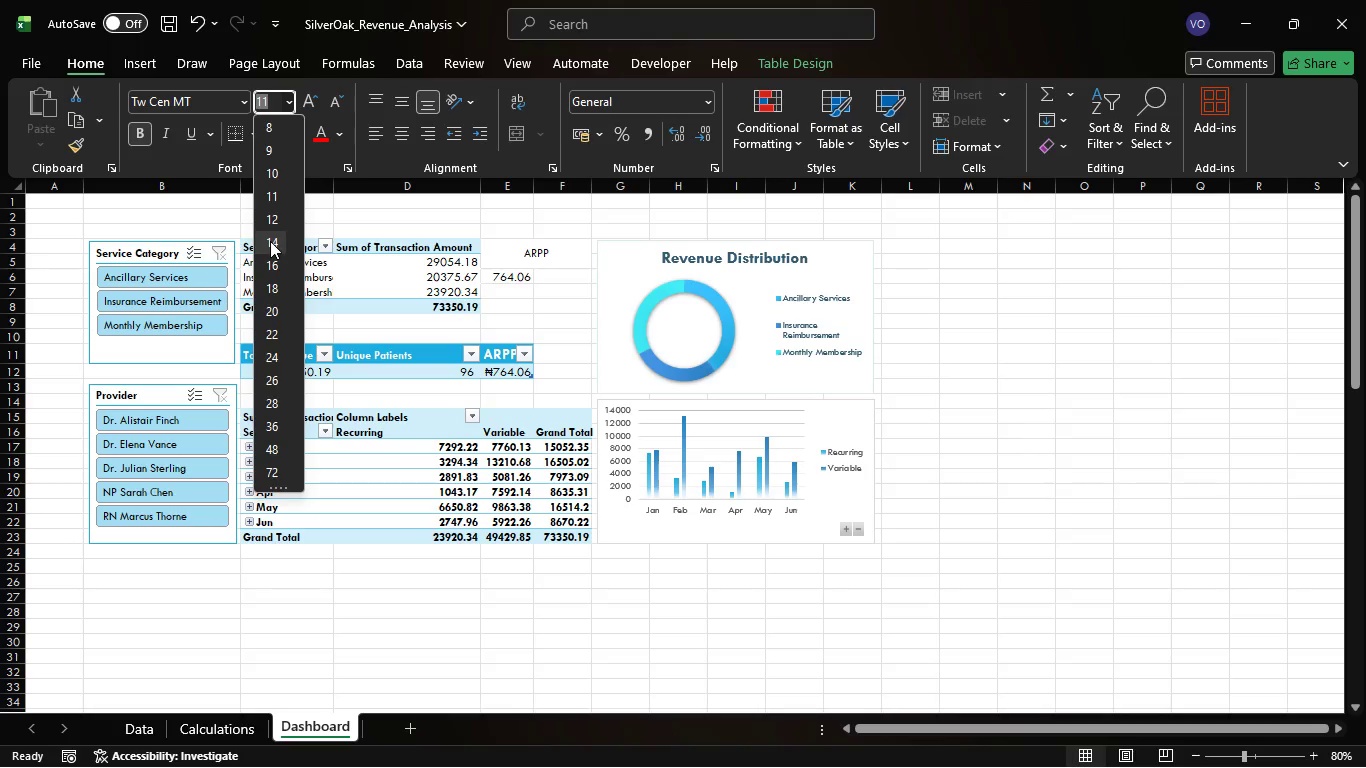 
wait(11.69)
 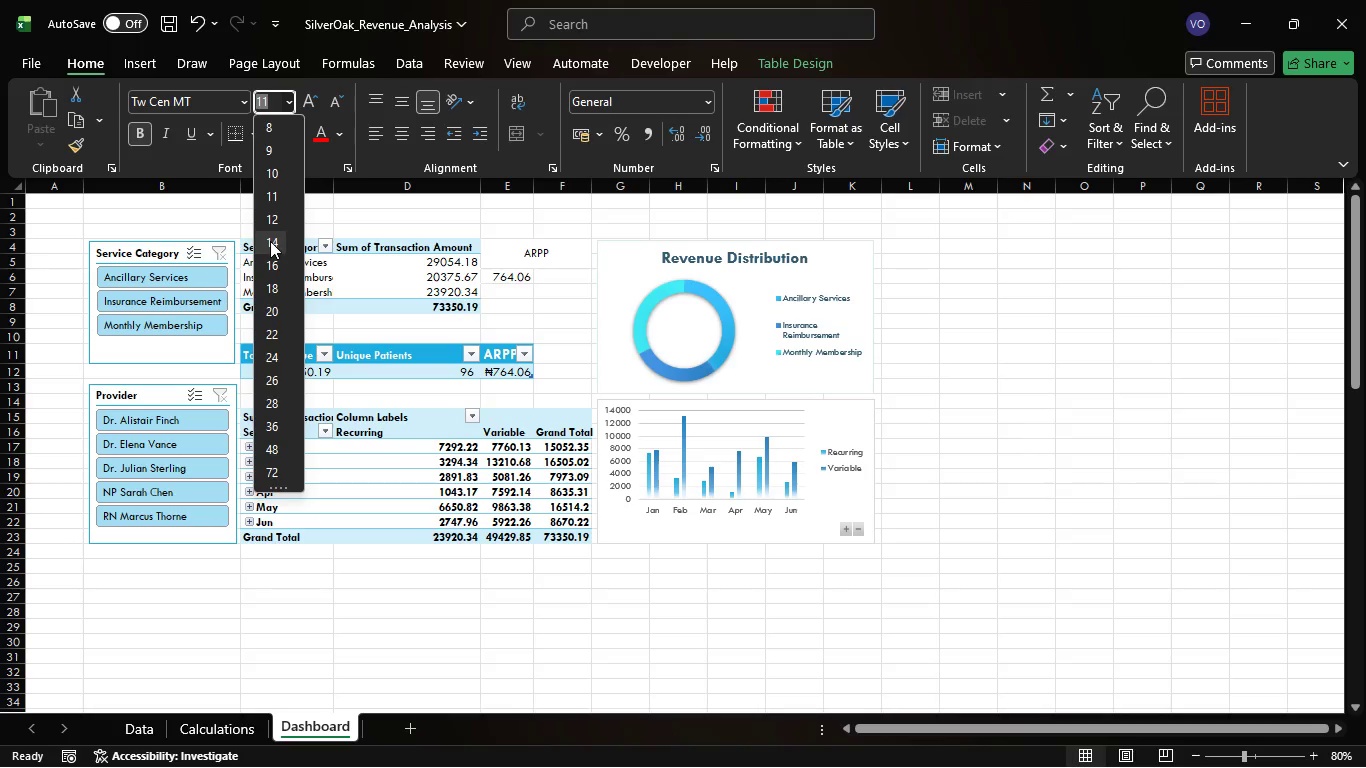 
left_click([552, 276])
 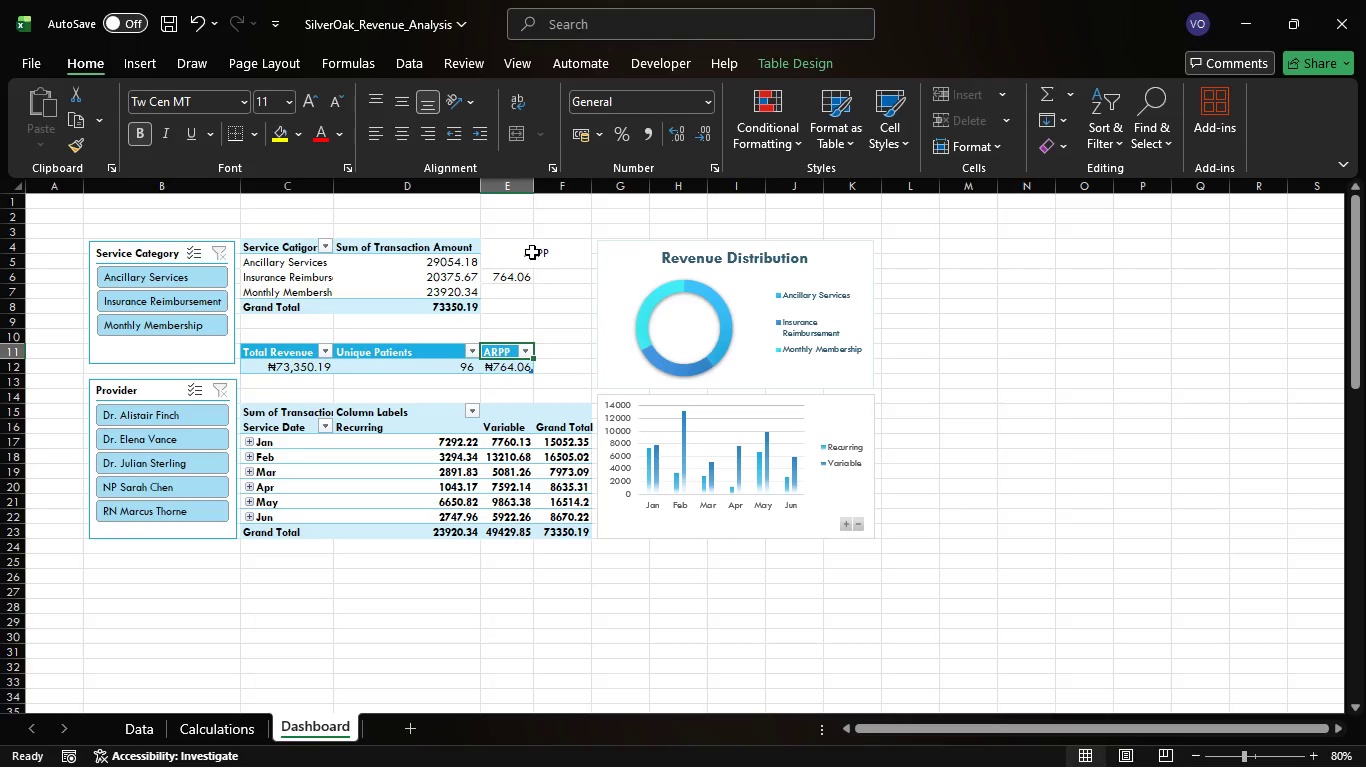 
left_click([532, 252])
 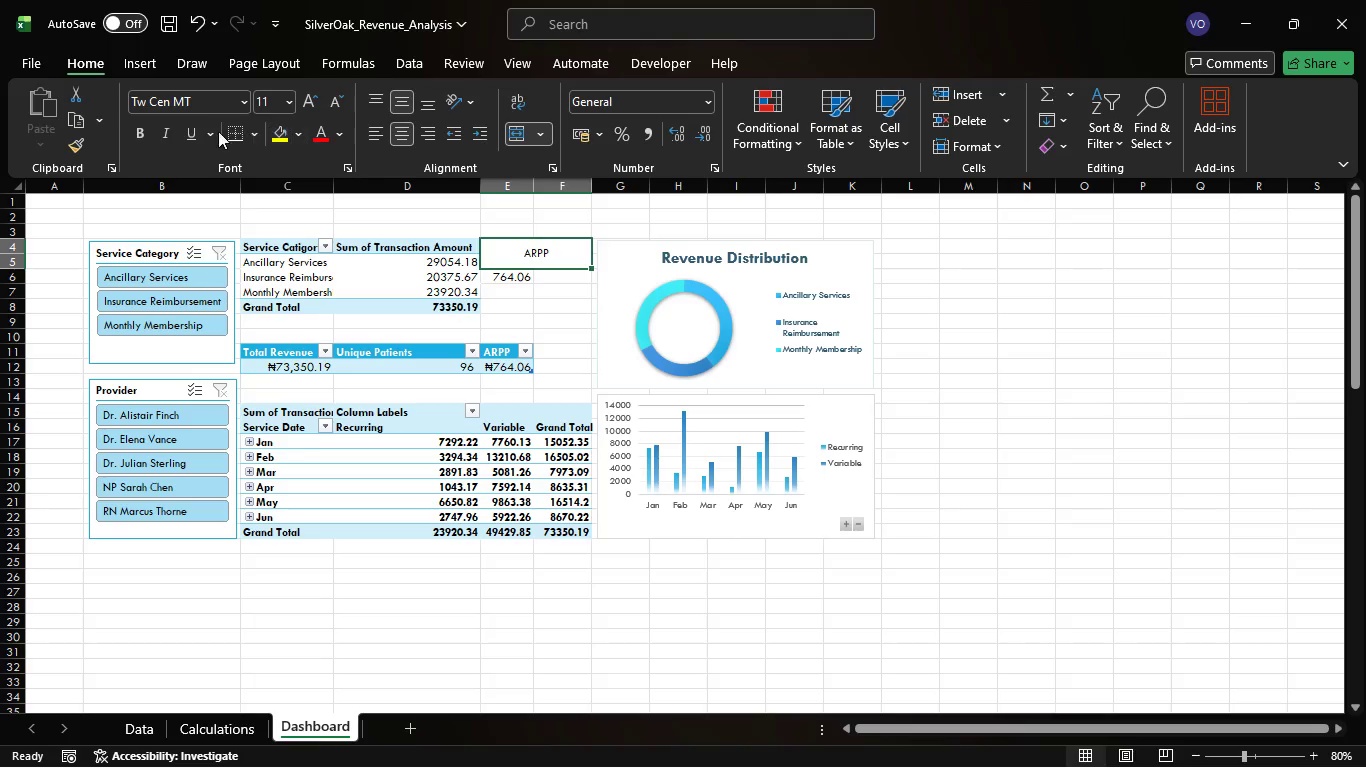 
left_click([286, 99])
 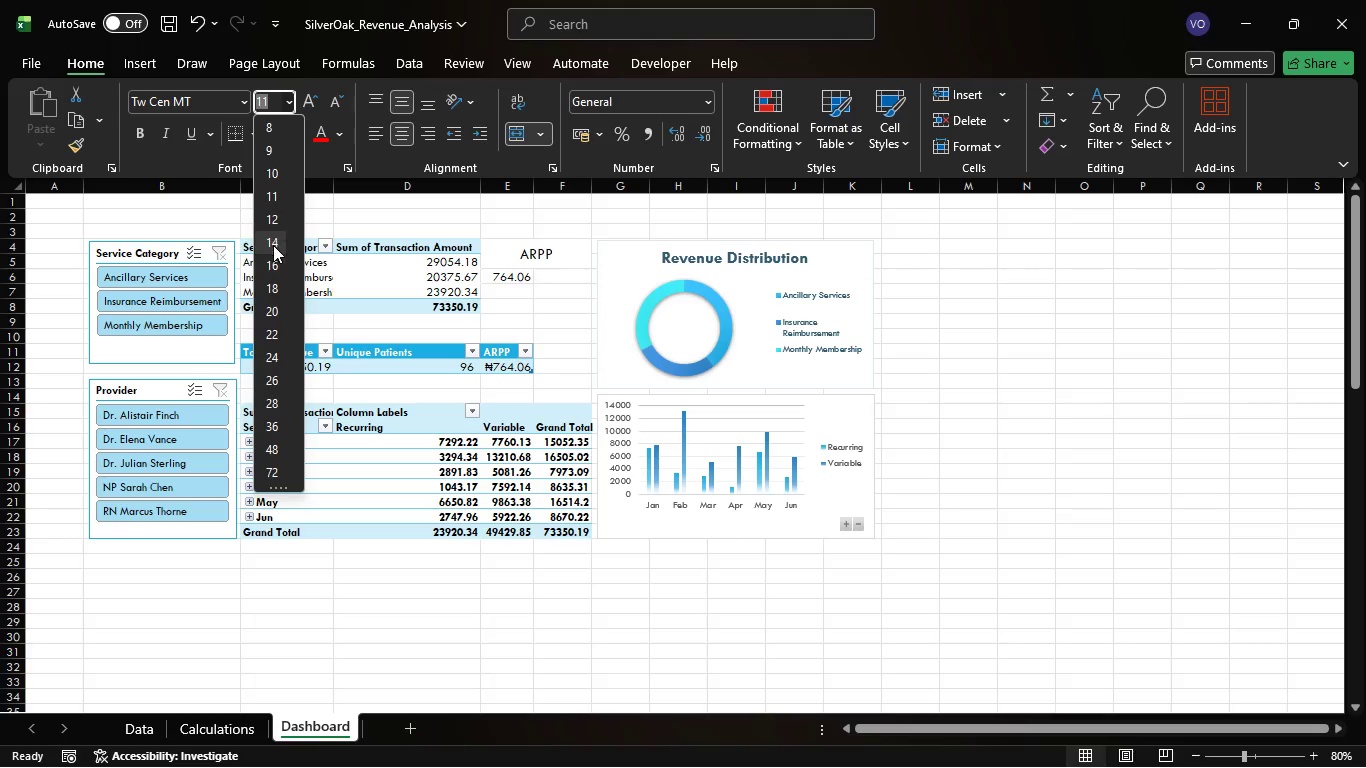 
wait(5.47)
 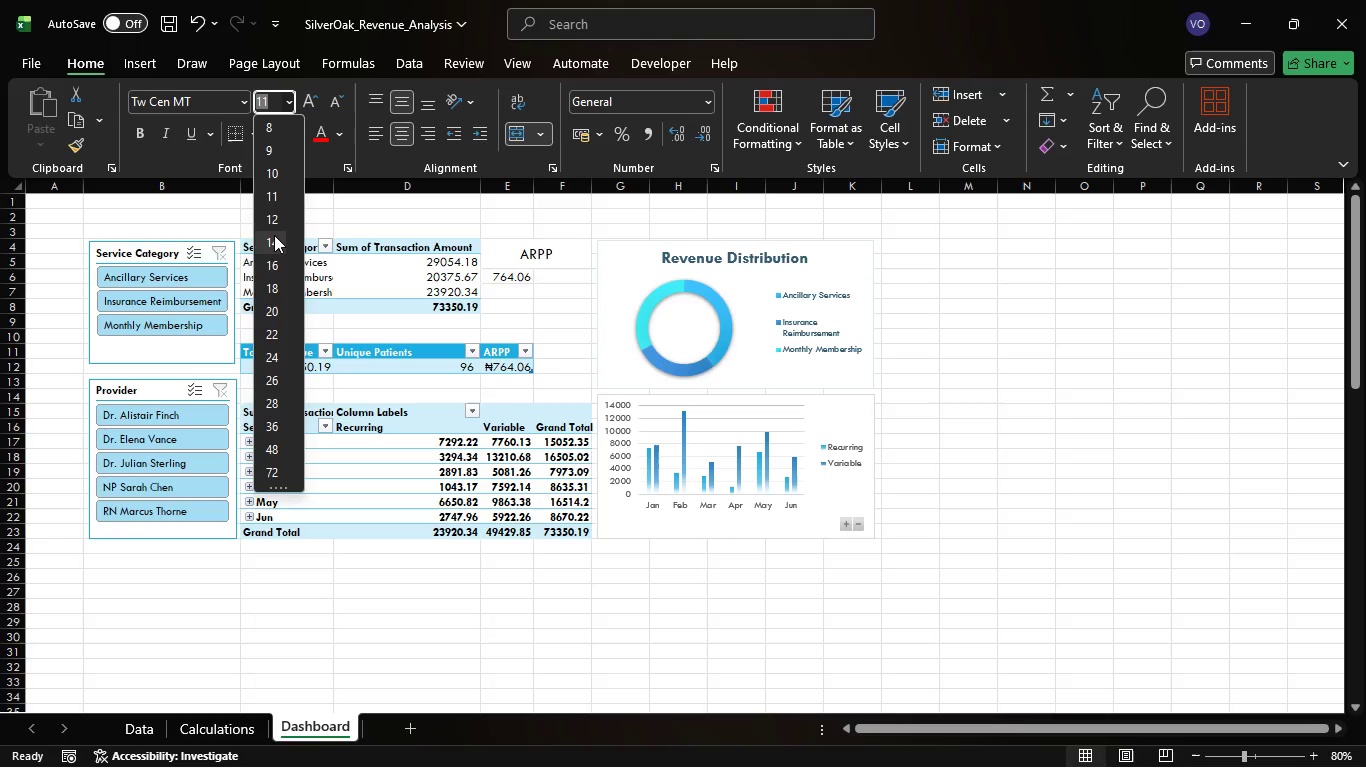 
left_click([277, 245])
 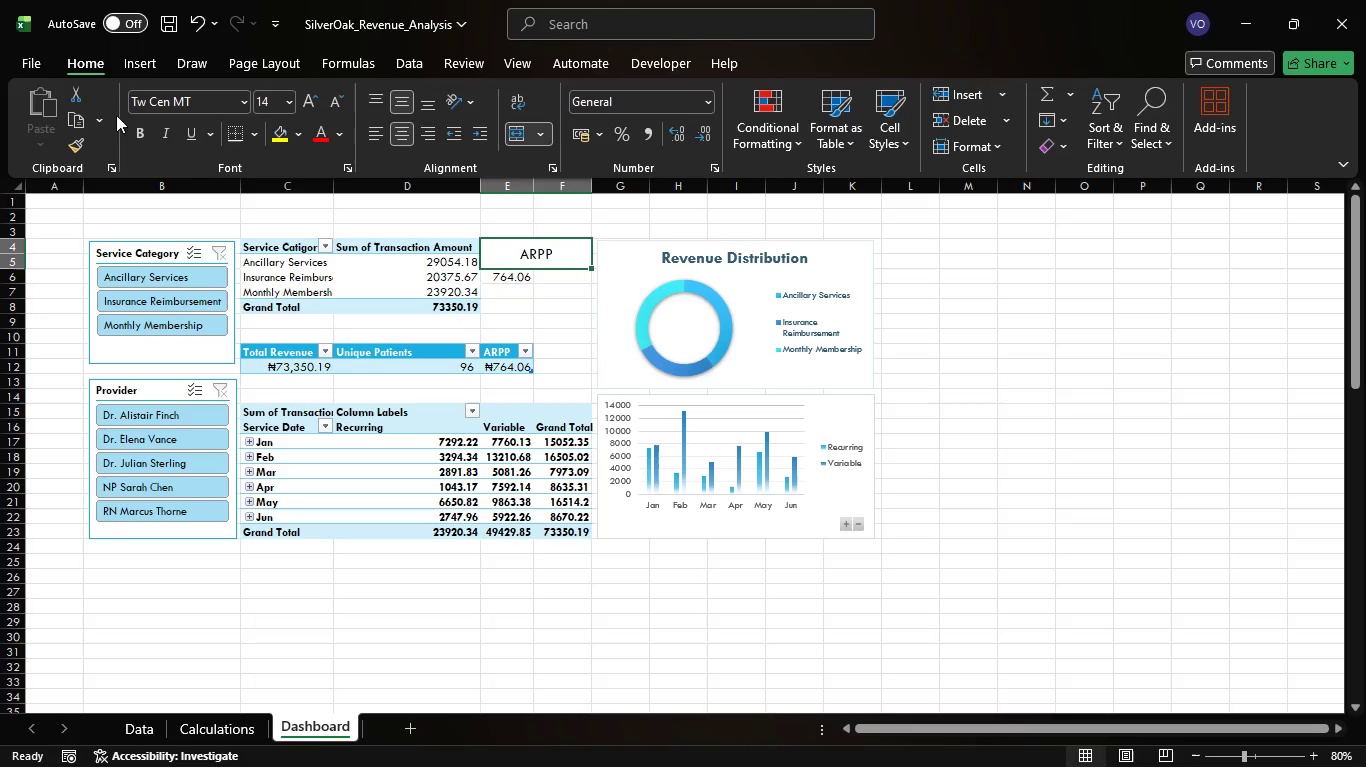 
left_click([132, 129])
 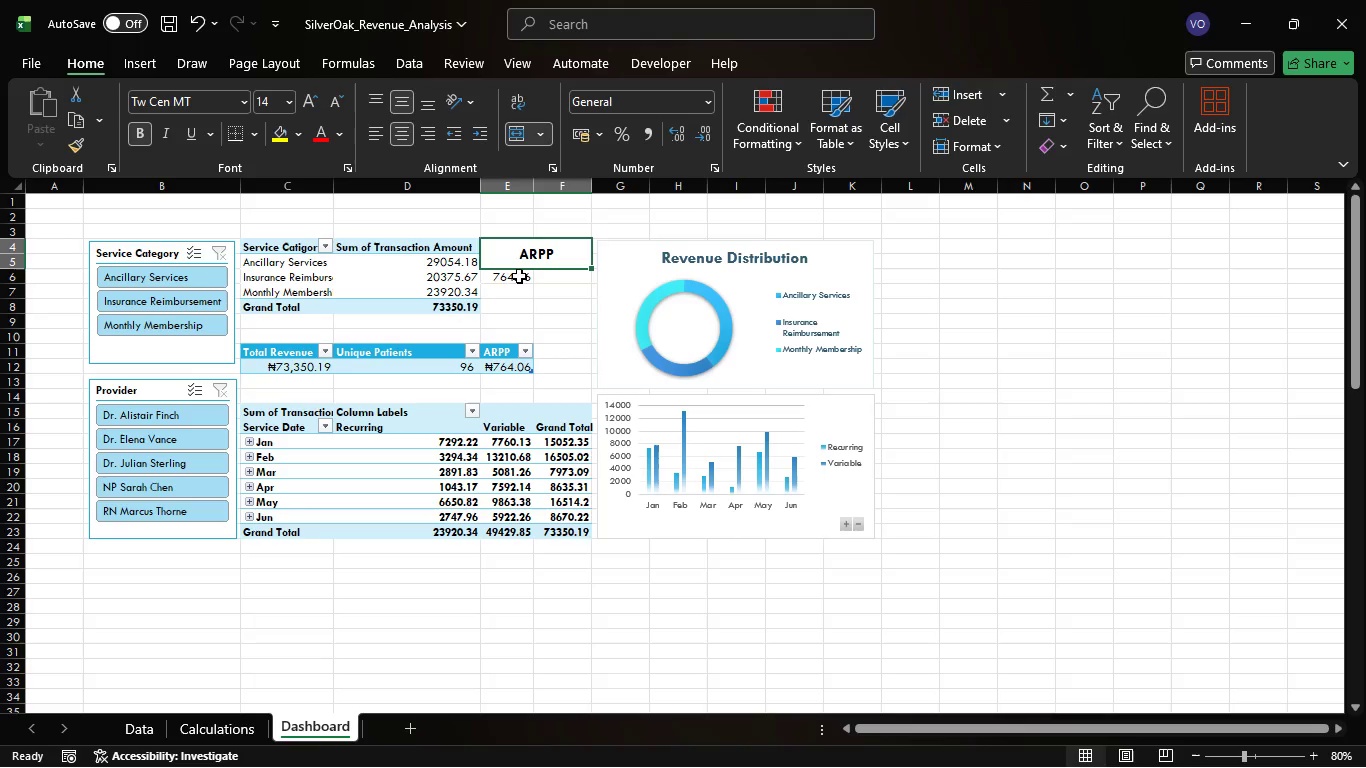 
left_click_drag(start_coordinate=[515, 276], to_coordinate=[544, 321])
 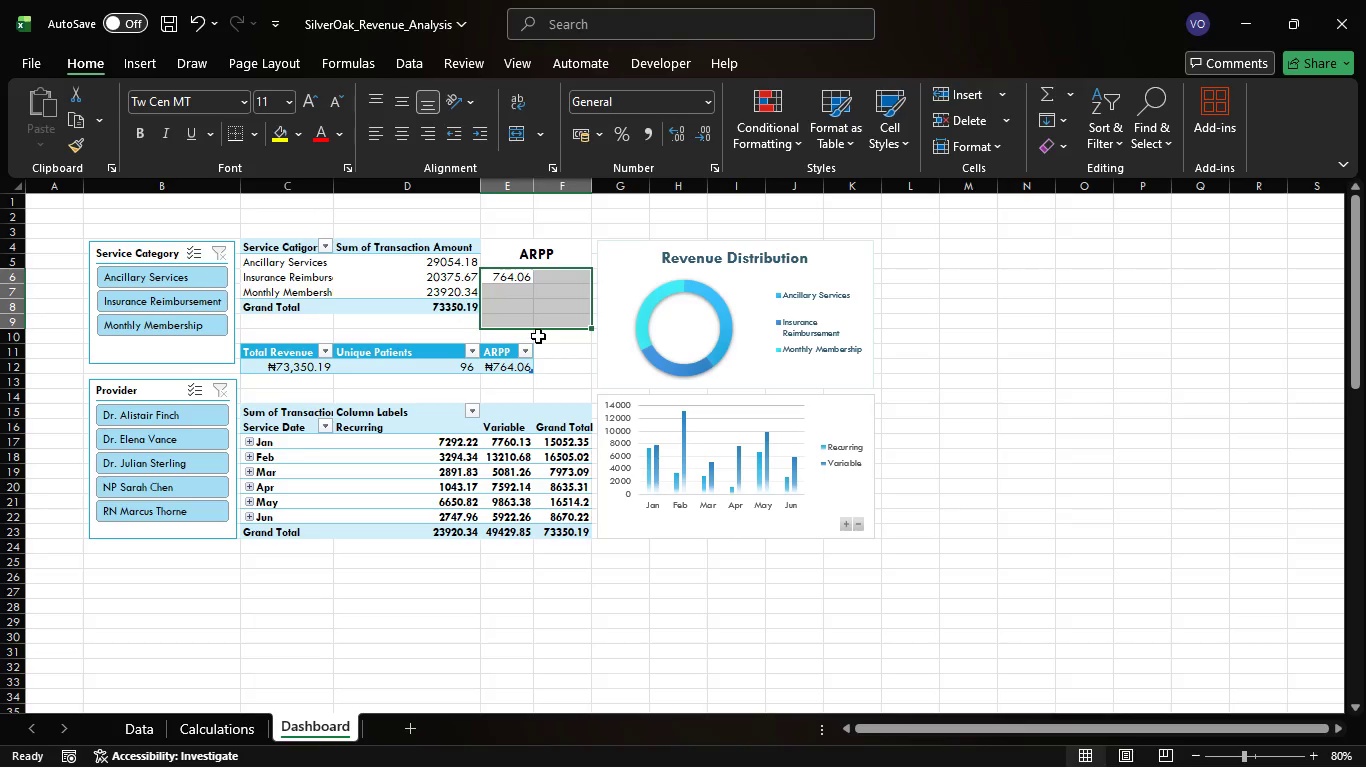 
key(Control+Z)
 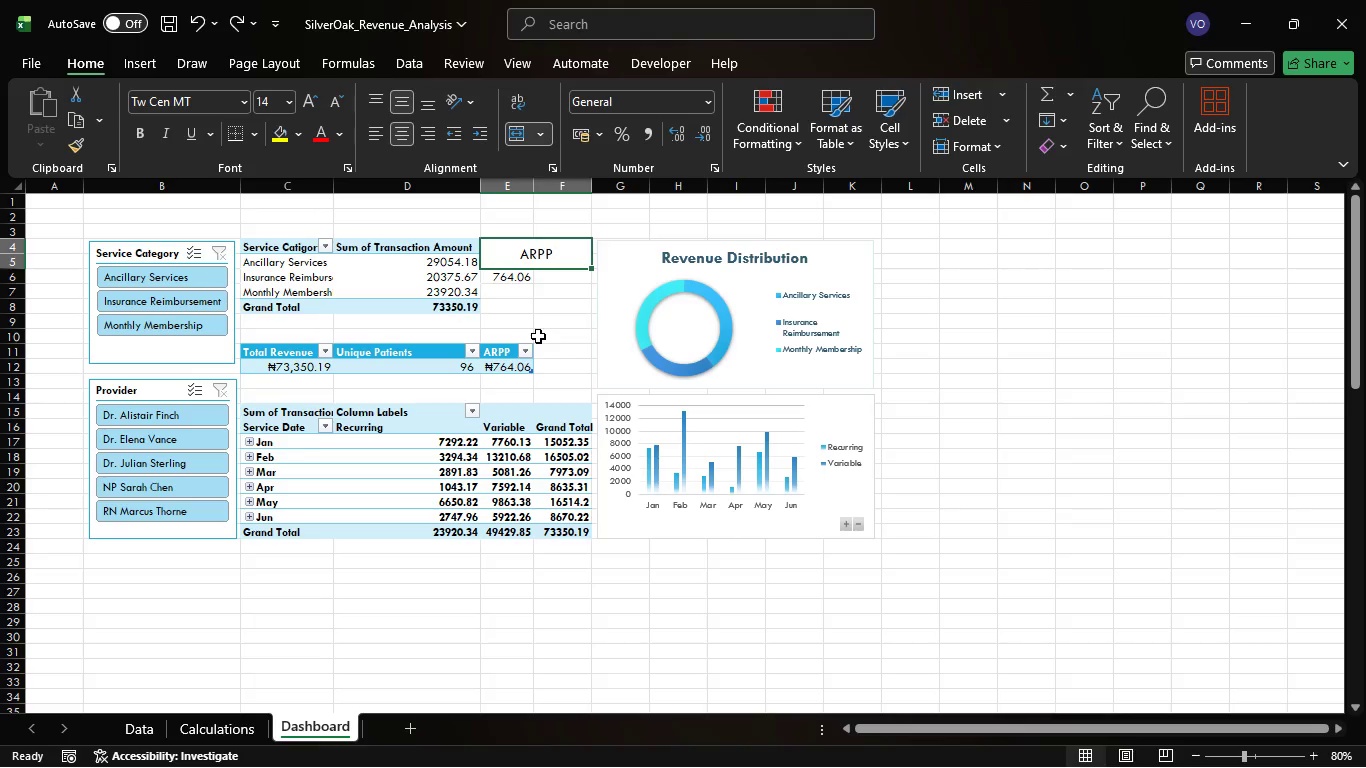 
hold_key(key=ControlLeft, duration=0.52)
 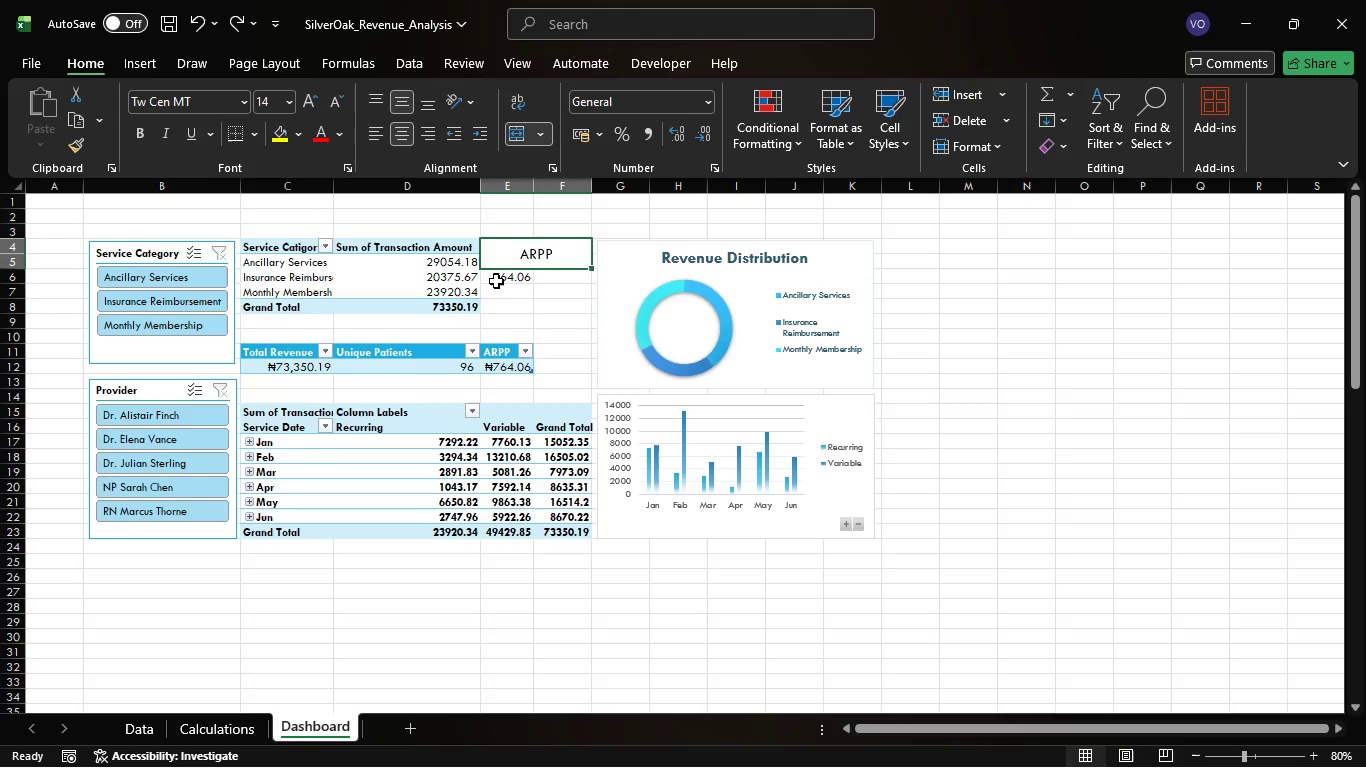 
left_click([496, 281])
 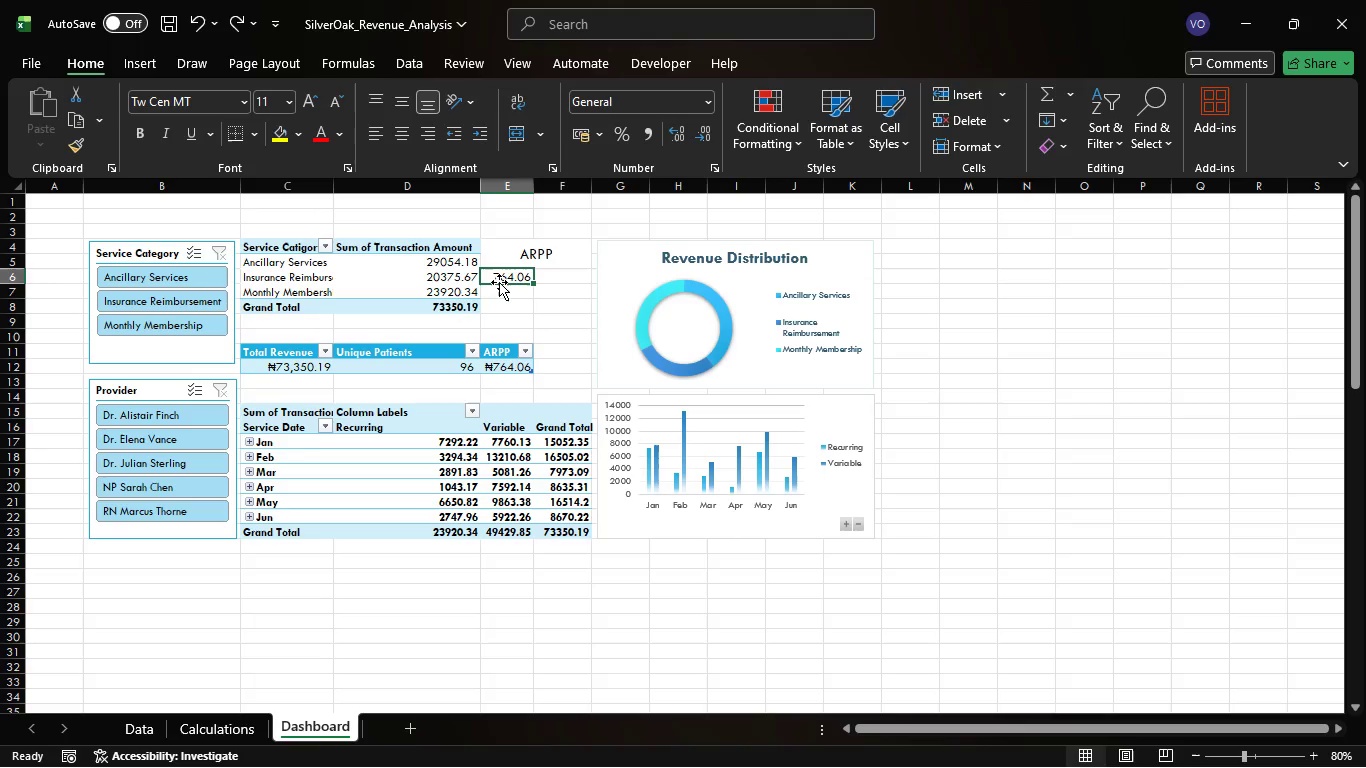 
key(Control+X)
 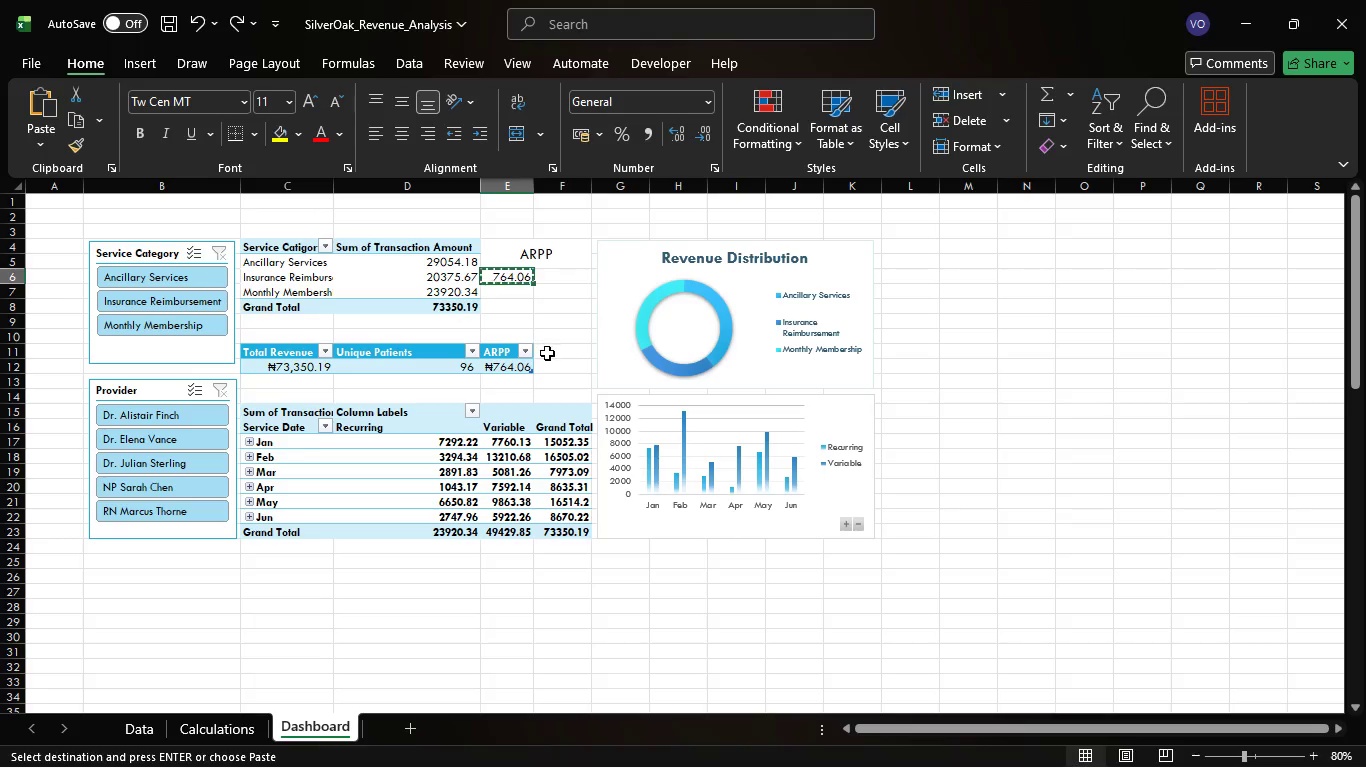 
left_click([547, 353])
 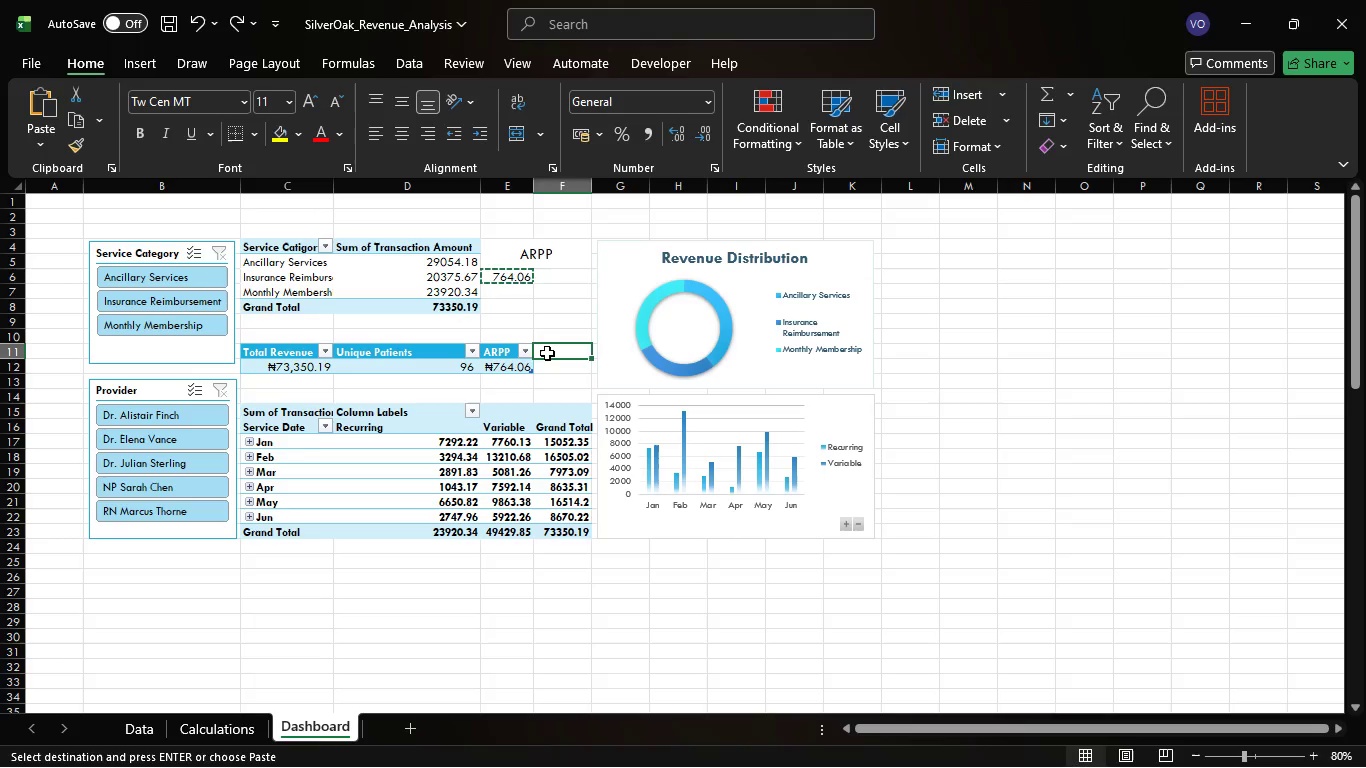 
key(Control+V)
 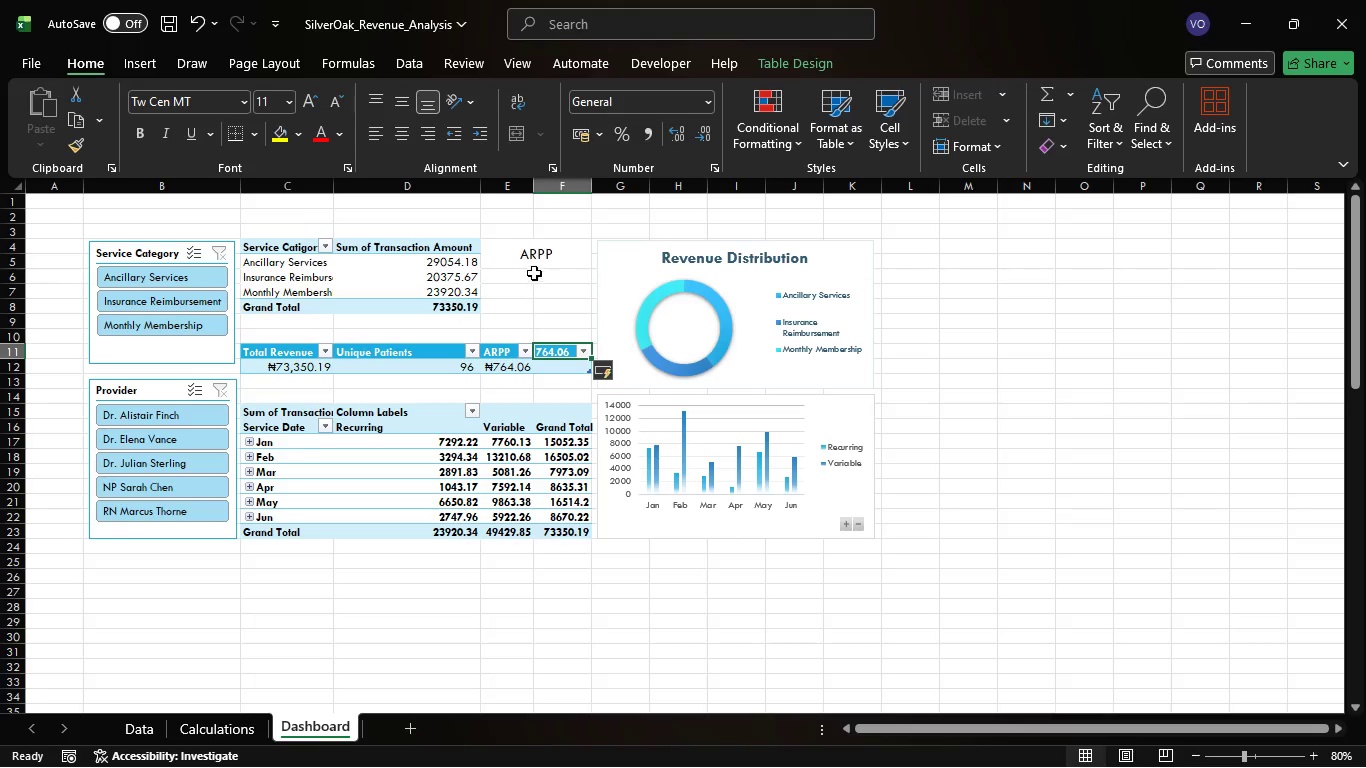 
left_click_drag(start_coordinate=[507, 254], to_coordinate=[526, 287])
 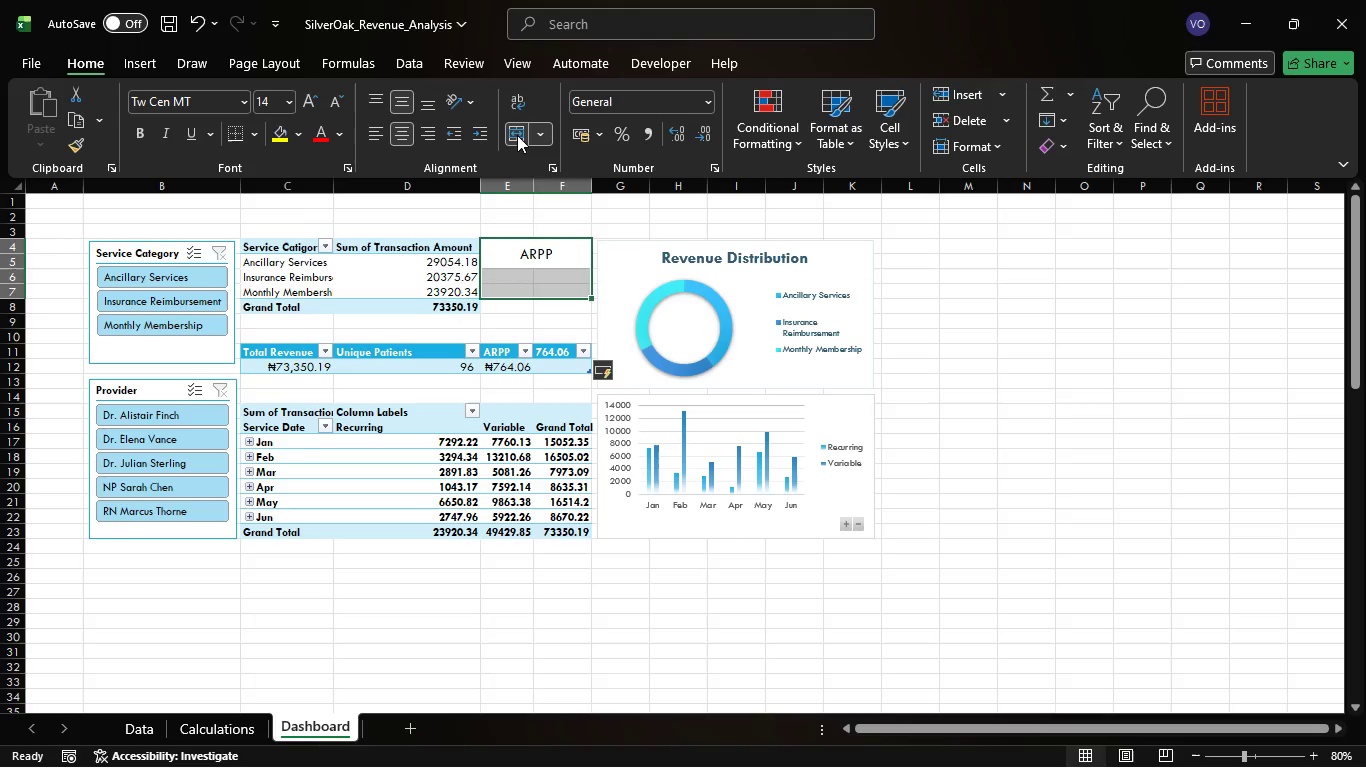 
left_click([517, 135])
 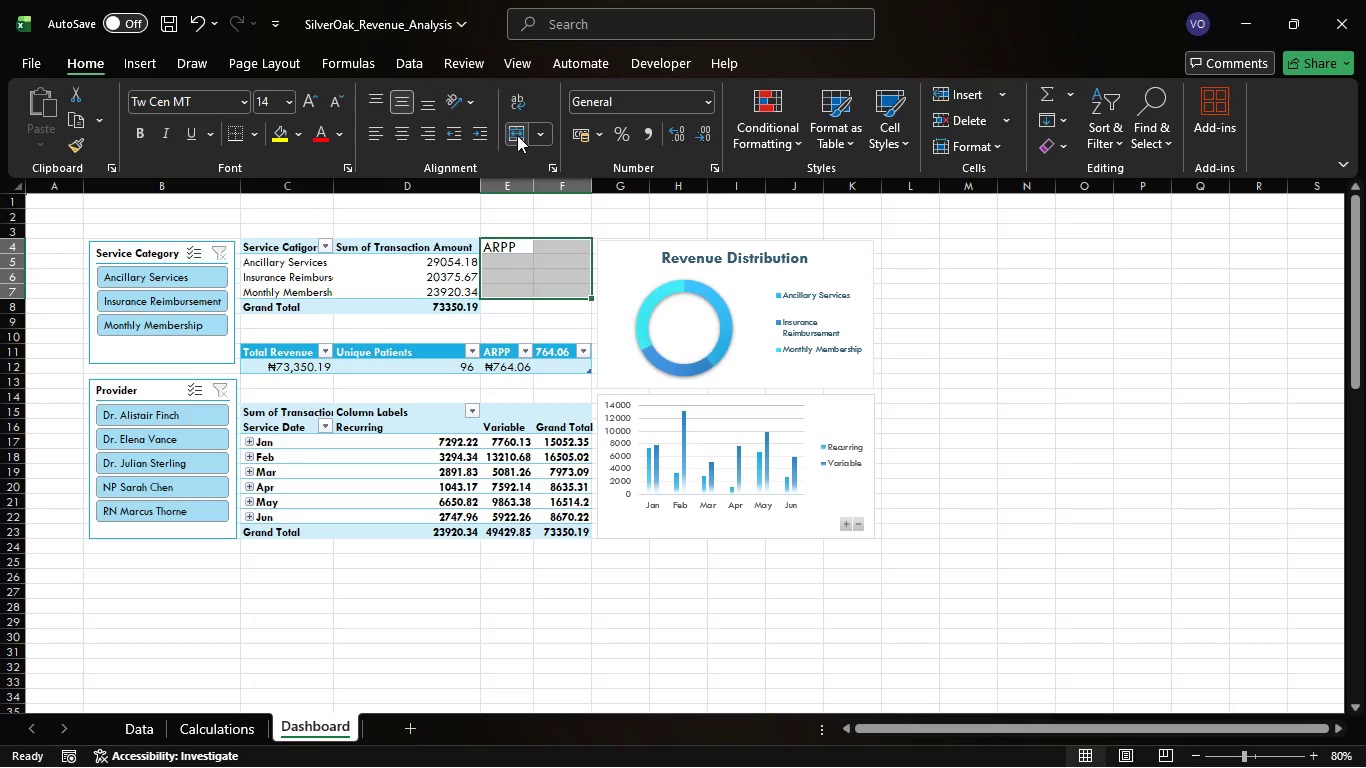 
left_click([517, 135])
 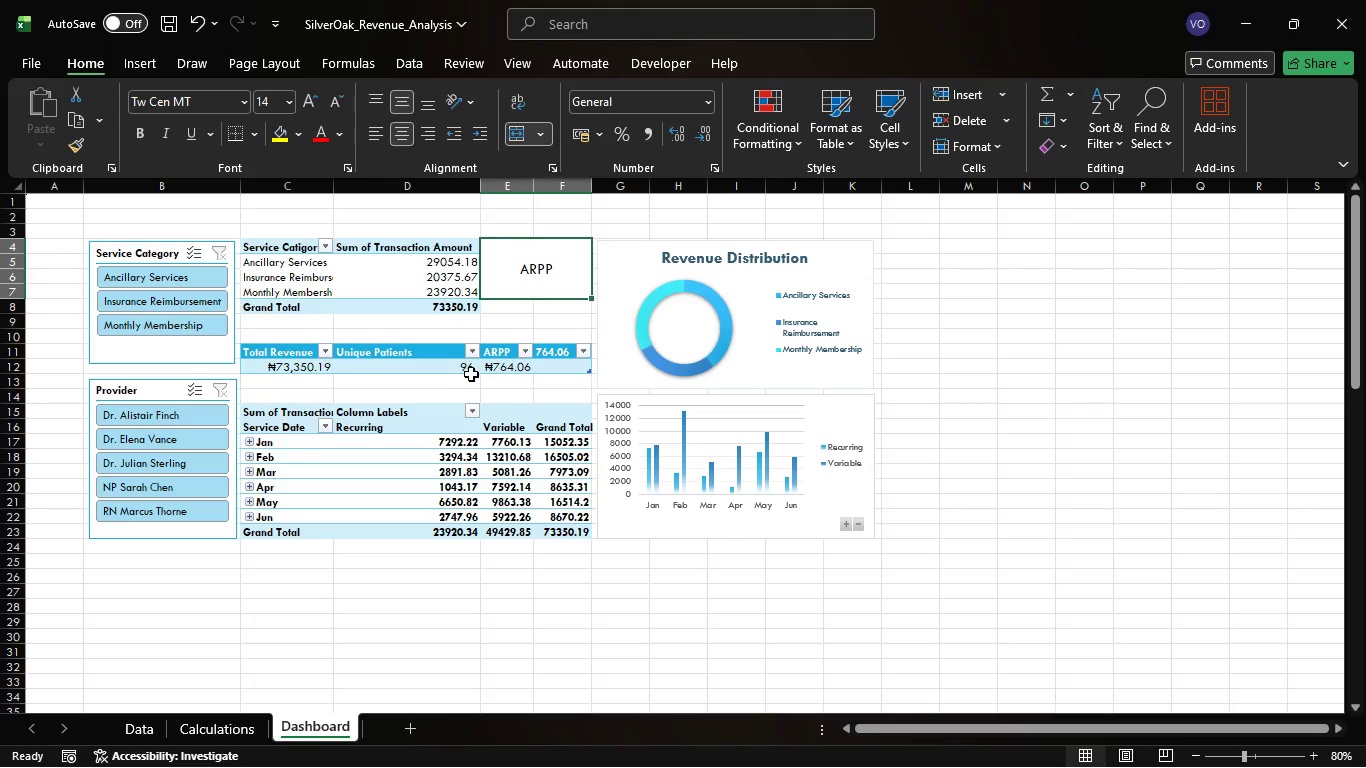 
wait(8.66)
 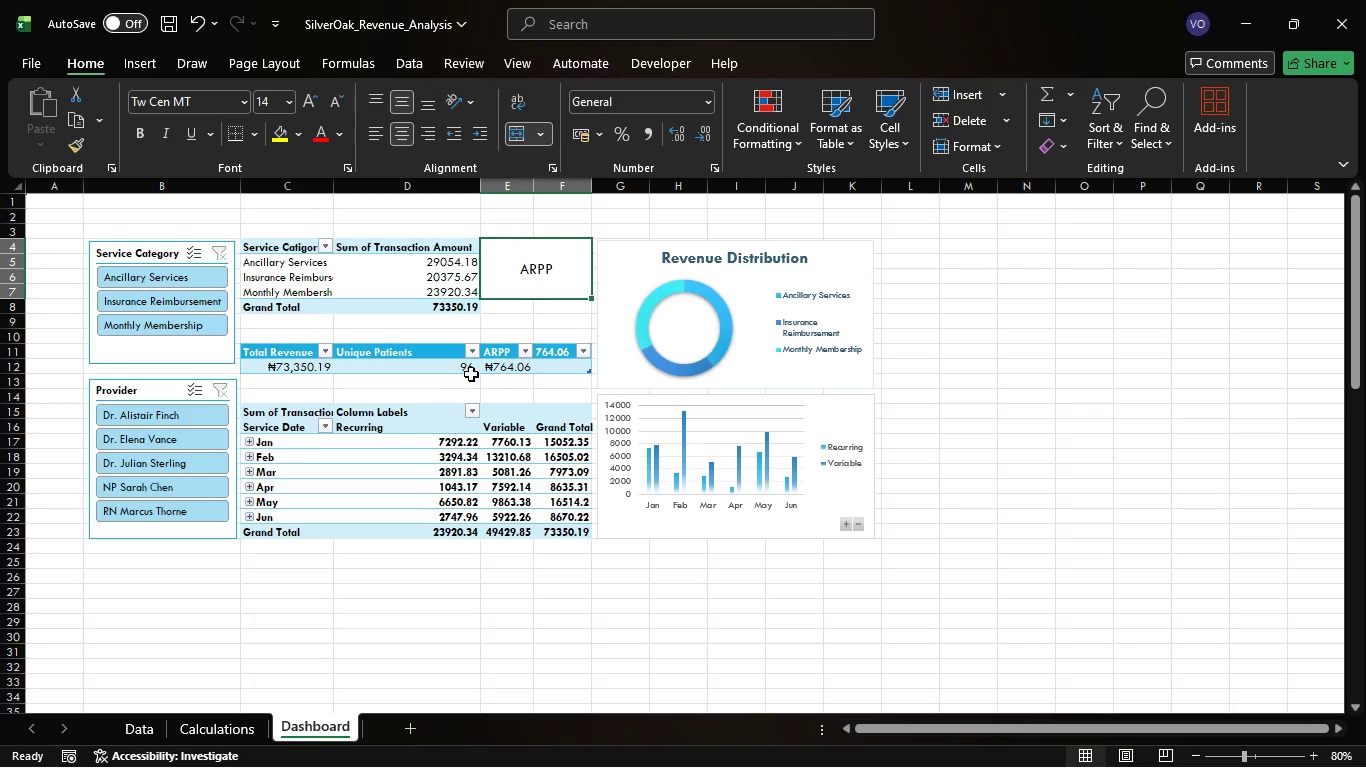 
left_click_drag(start_coordinate=[285, 353], to_coordinate=[517, 363])
 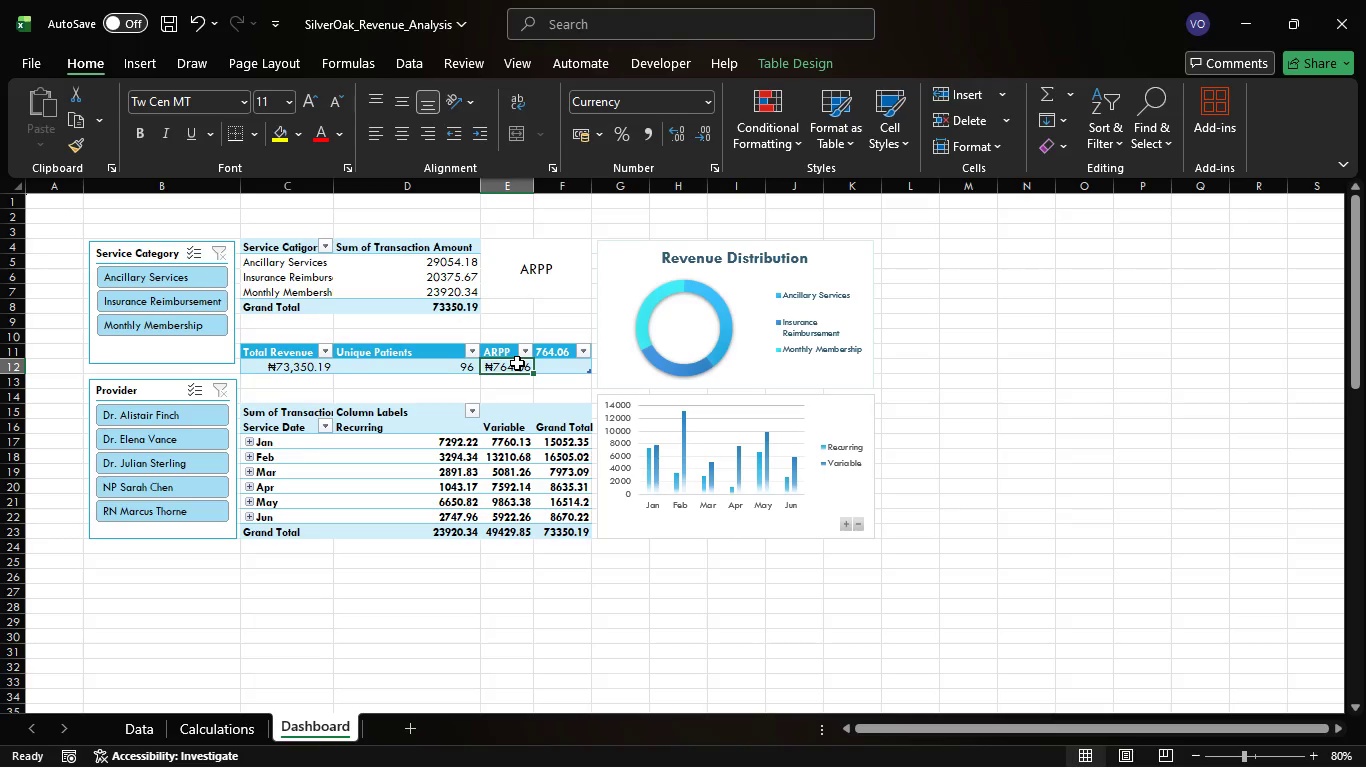 
left_click([517, 363])
 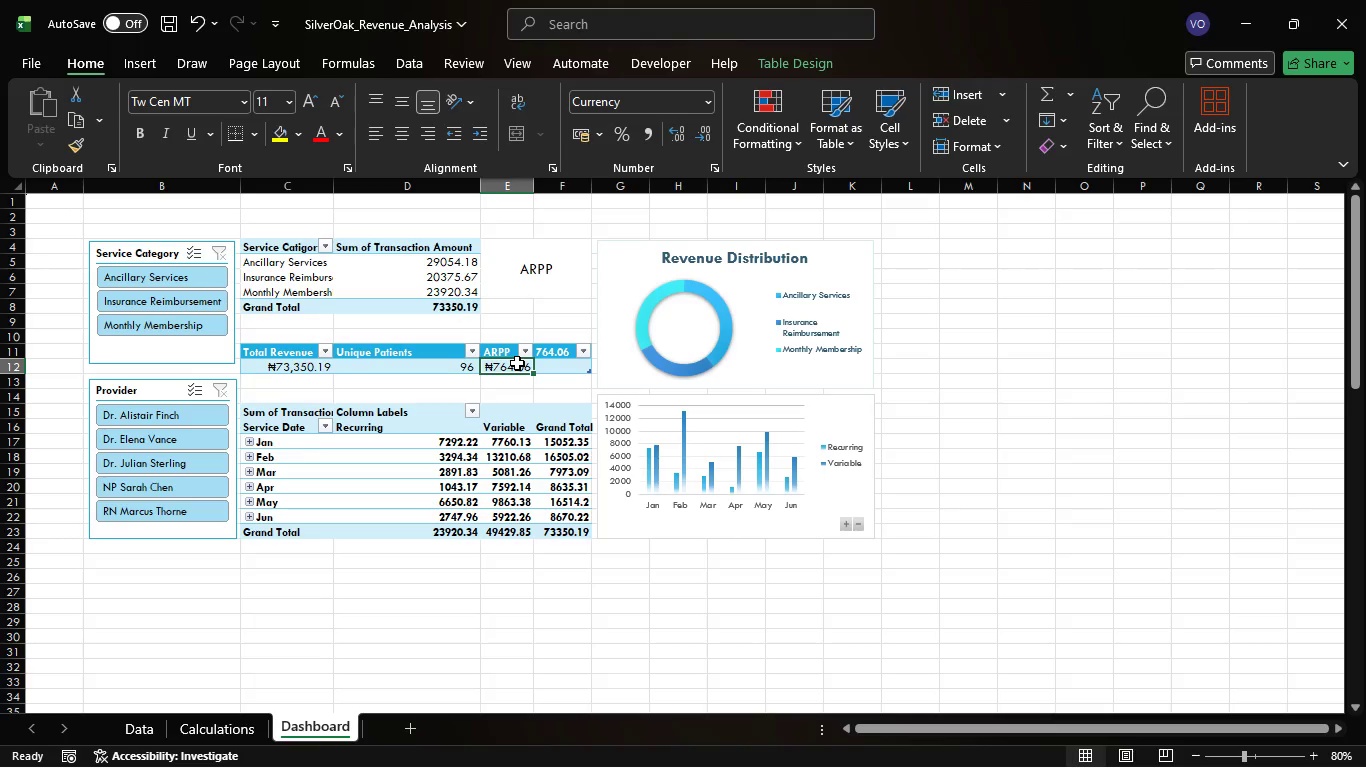 
key(Control+X)
 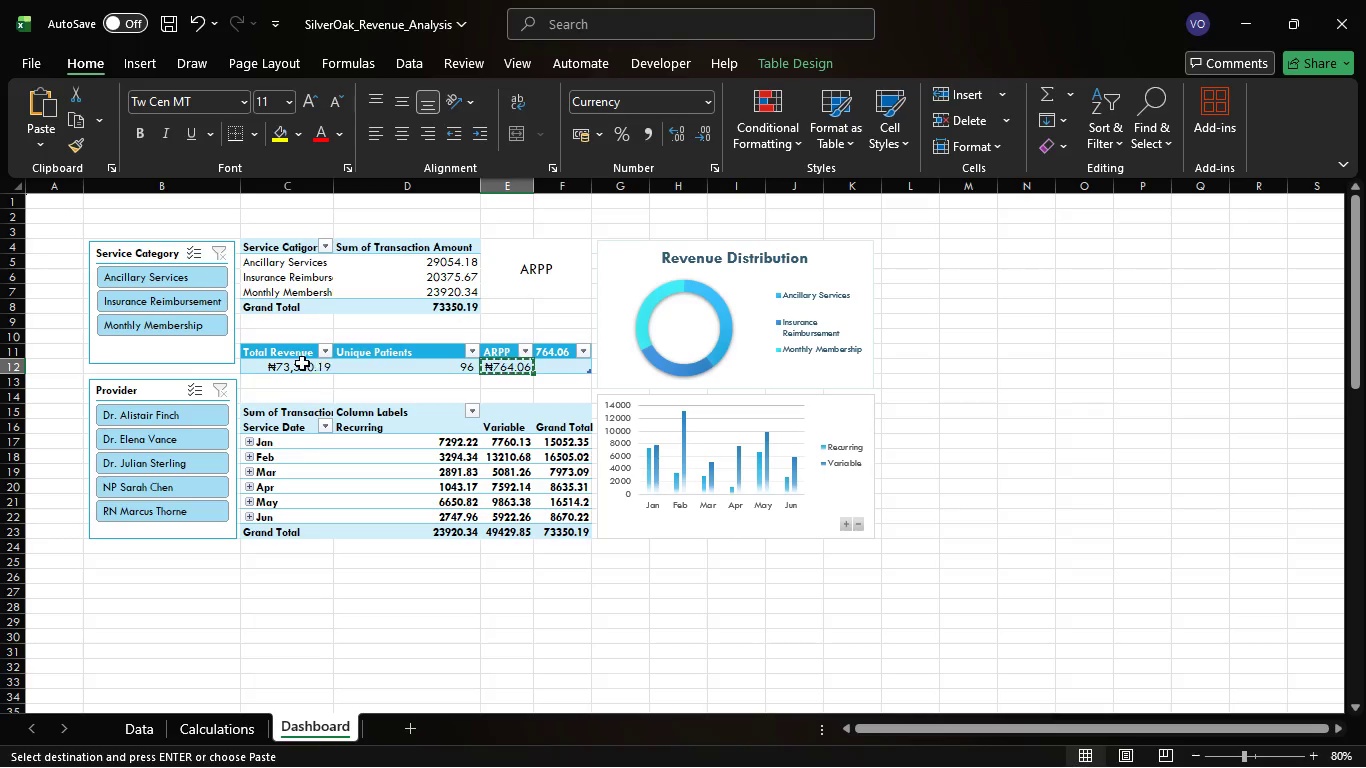 
left_click_drag(start_coordinate=[286, 352], to_coordinate=[552, 363])
 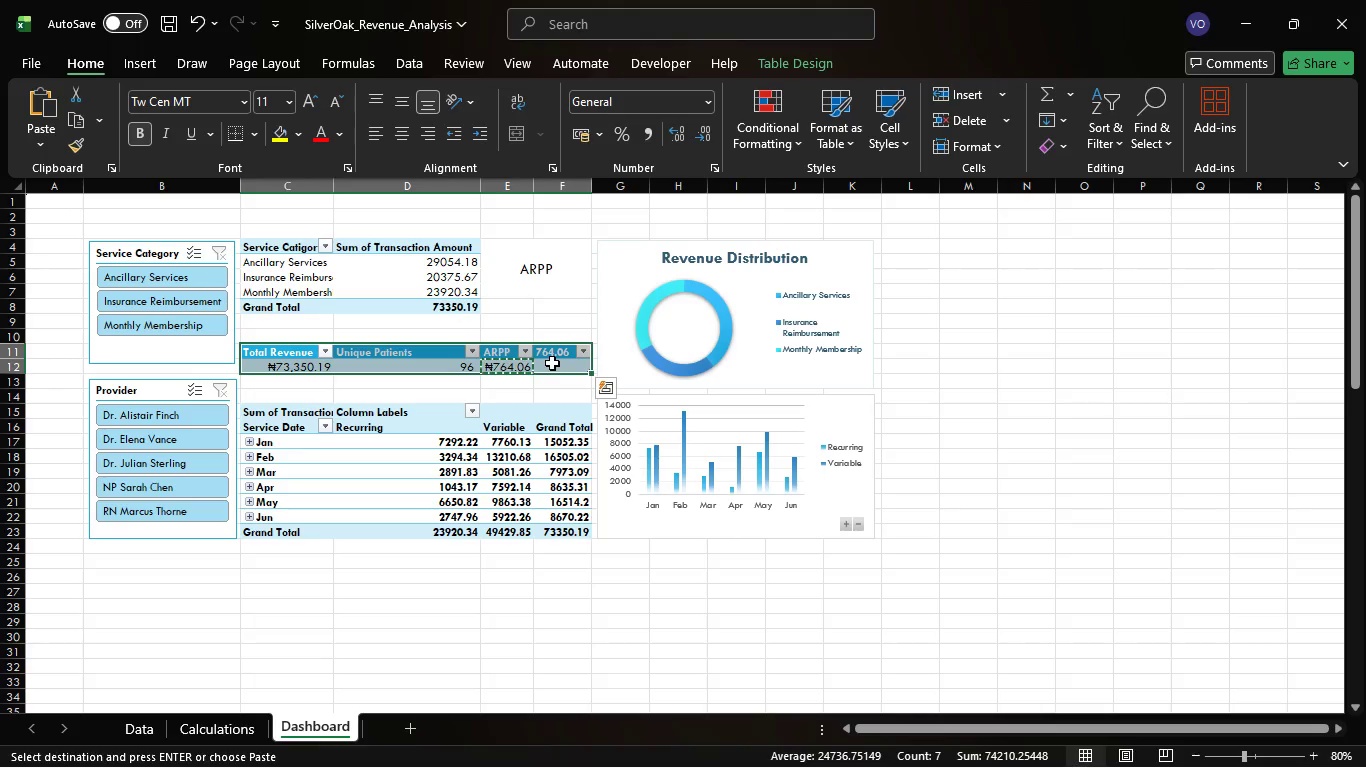 
key(Control+X)
 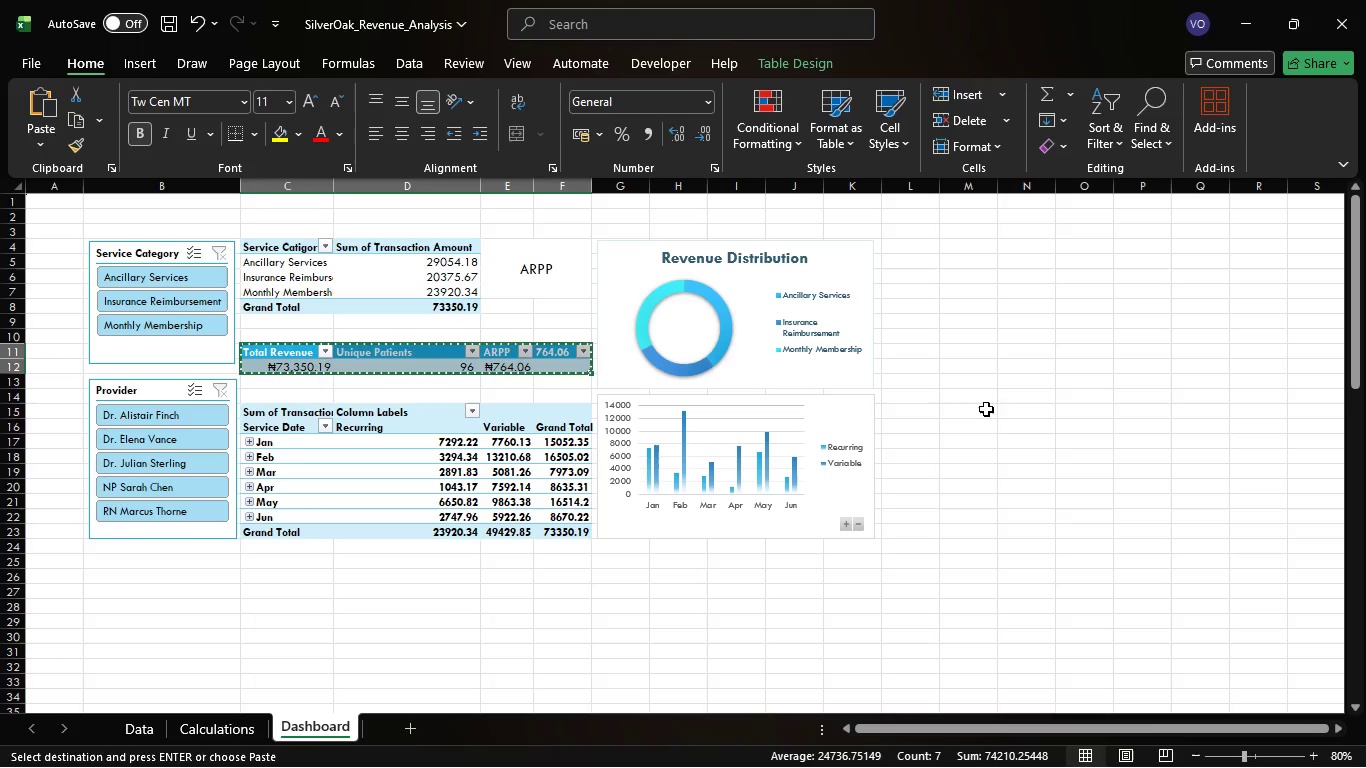 
left_click([986, 409])
 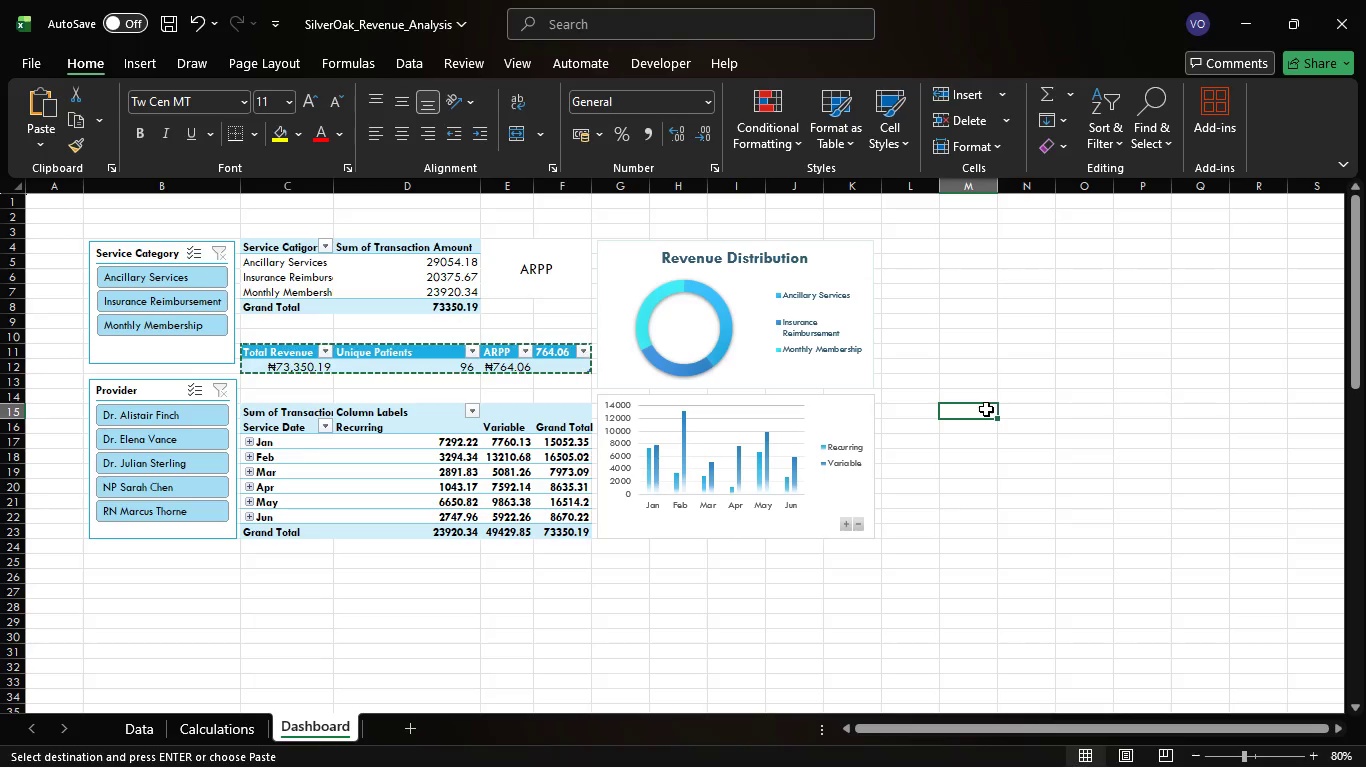 
key(Control+V)
 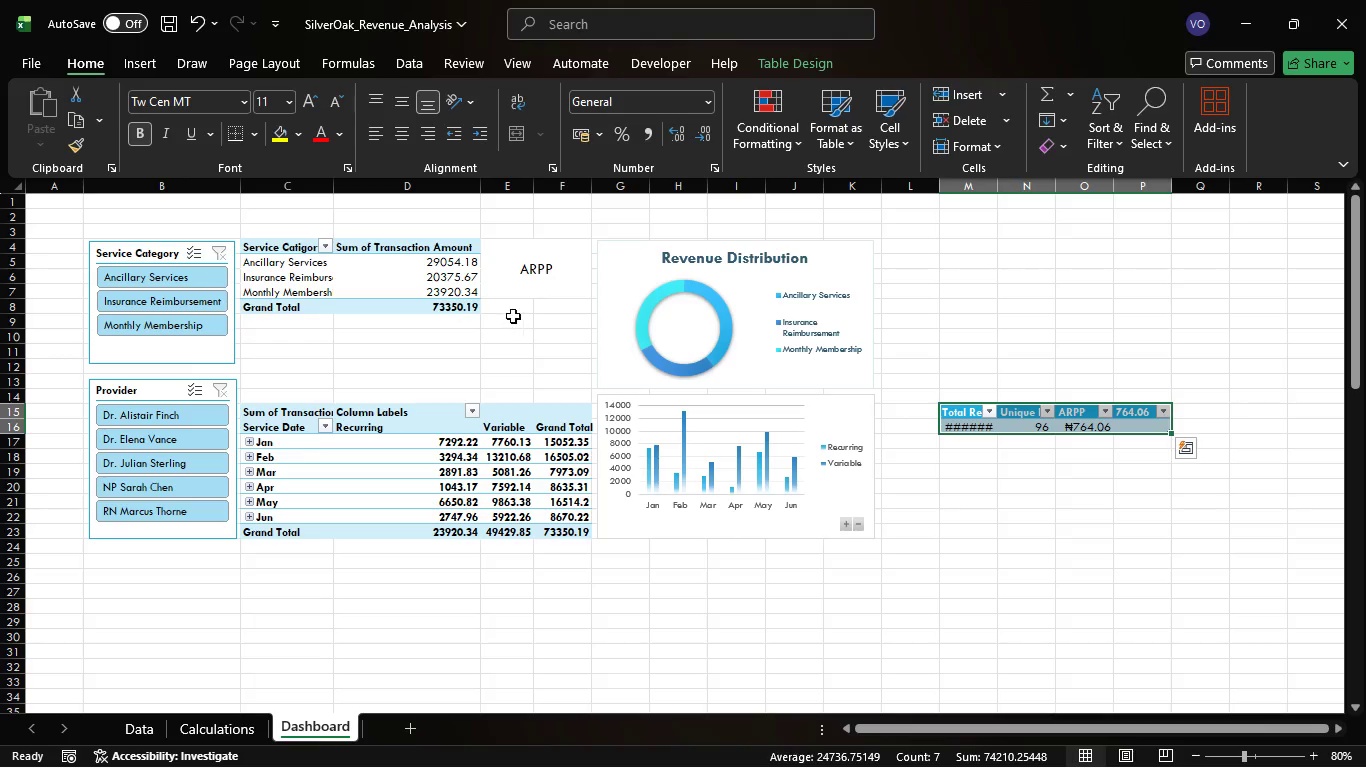 
left_click_drag(start_coordinate=[509, 311], to_coordinate=[549, 360])
 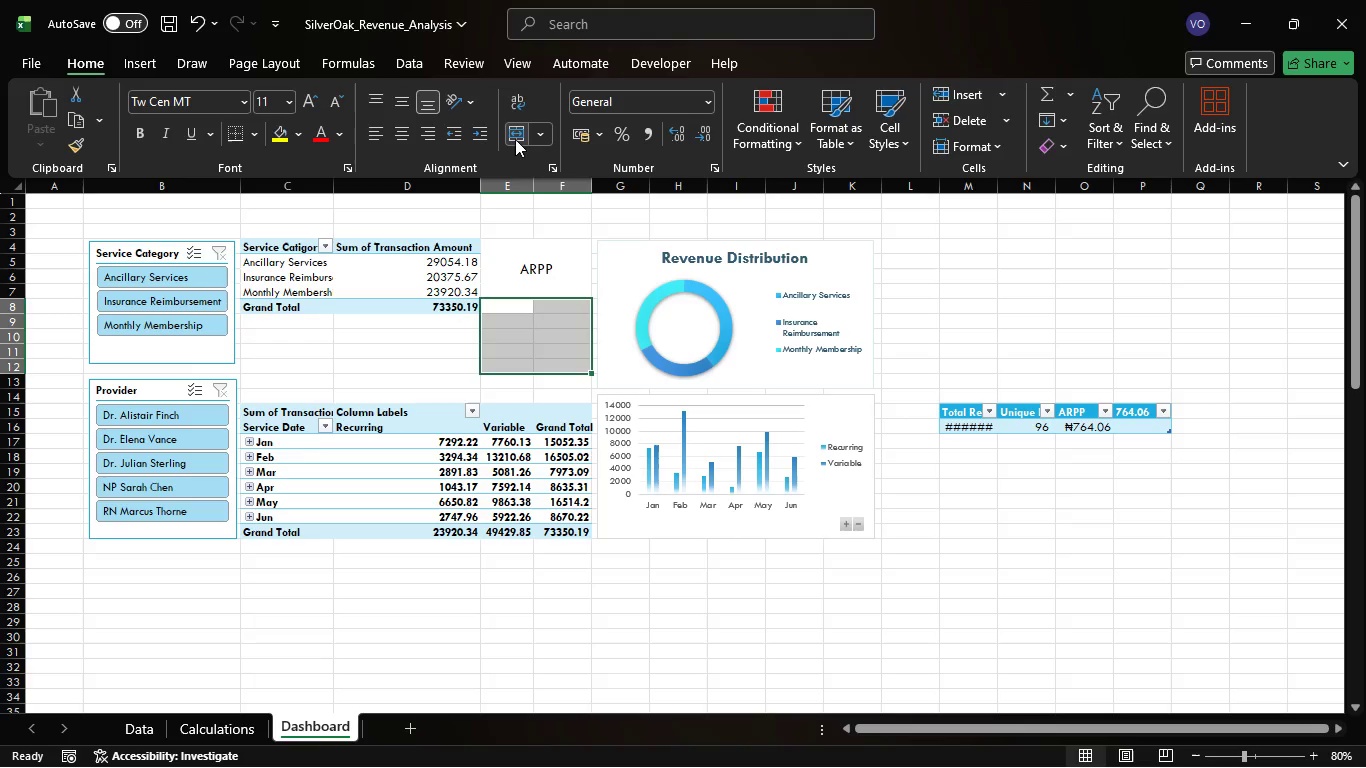 
left_click([515, 139])
 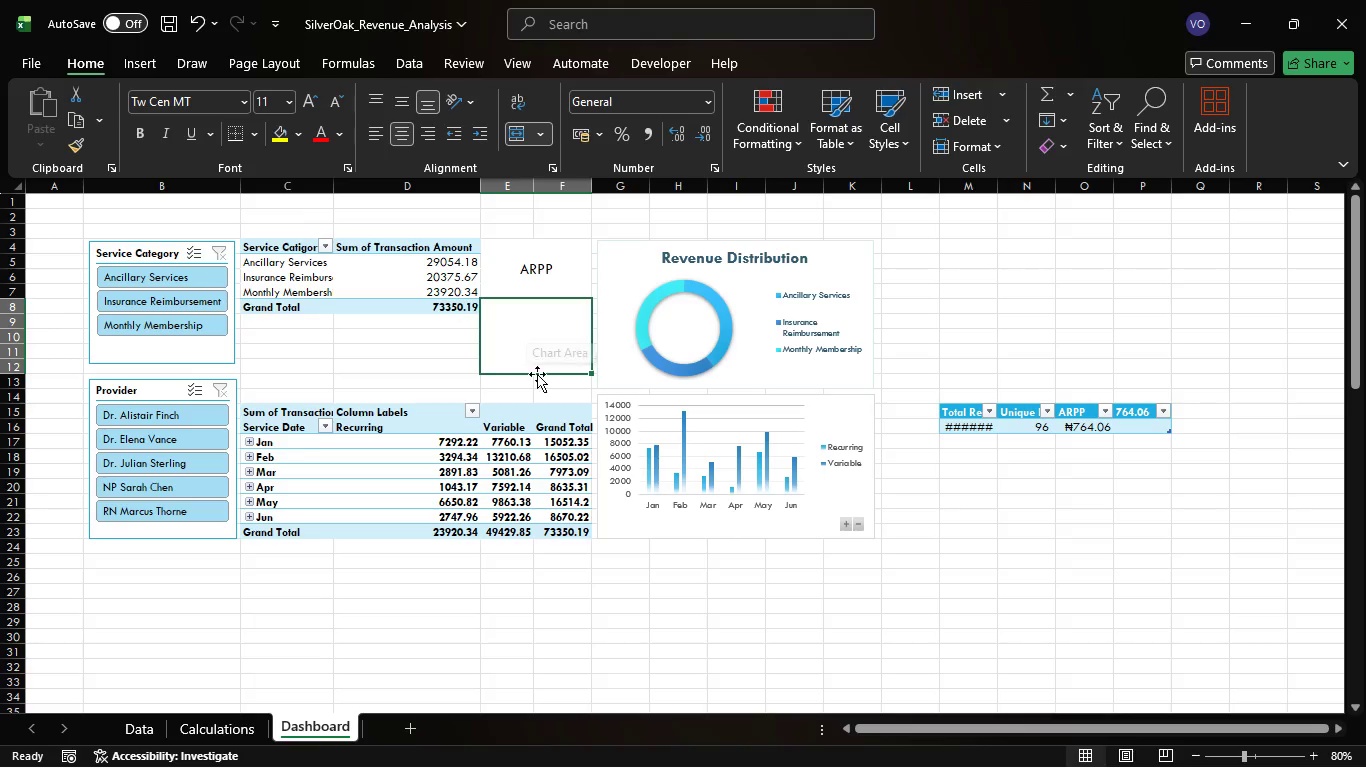 
wait(10.61)
 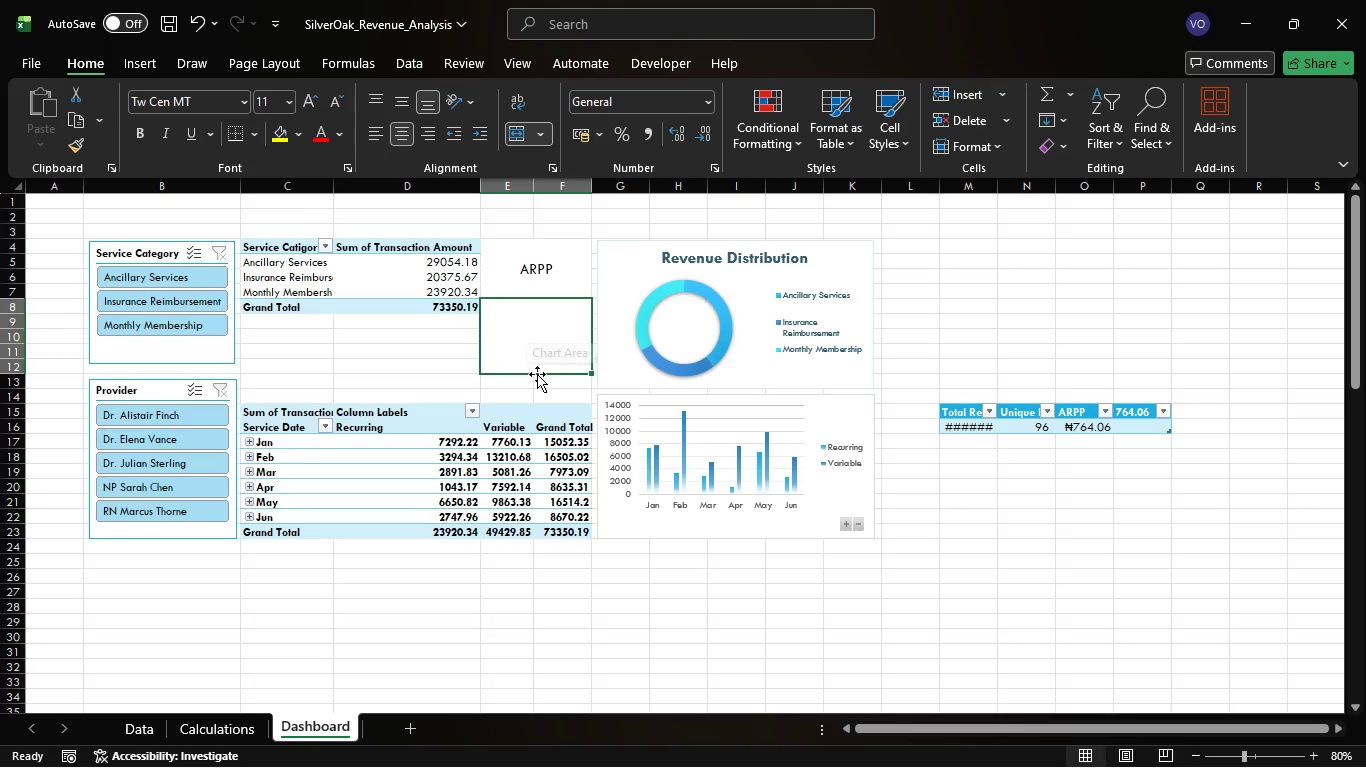 
key(7)
 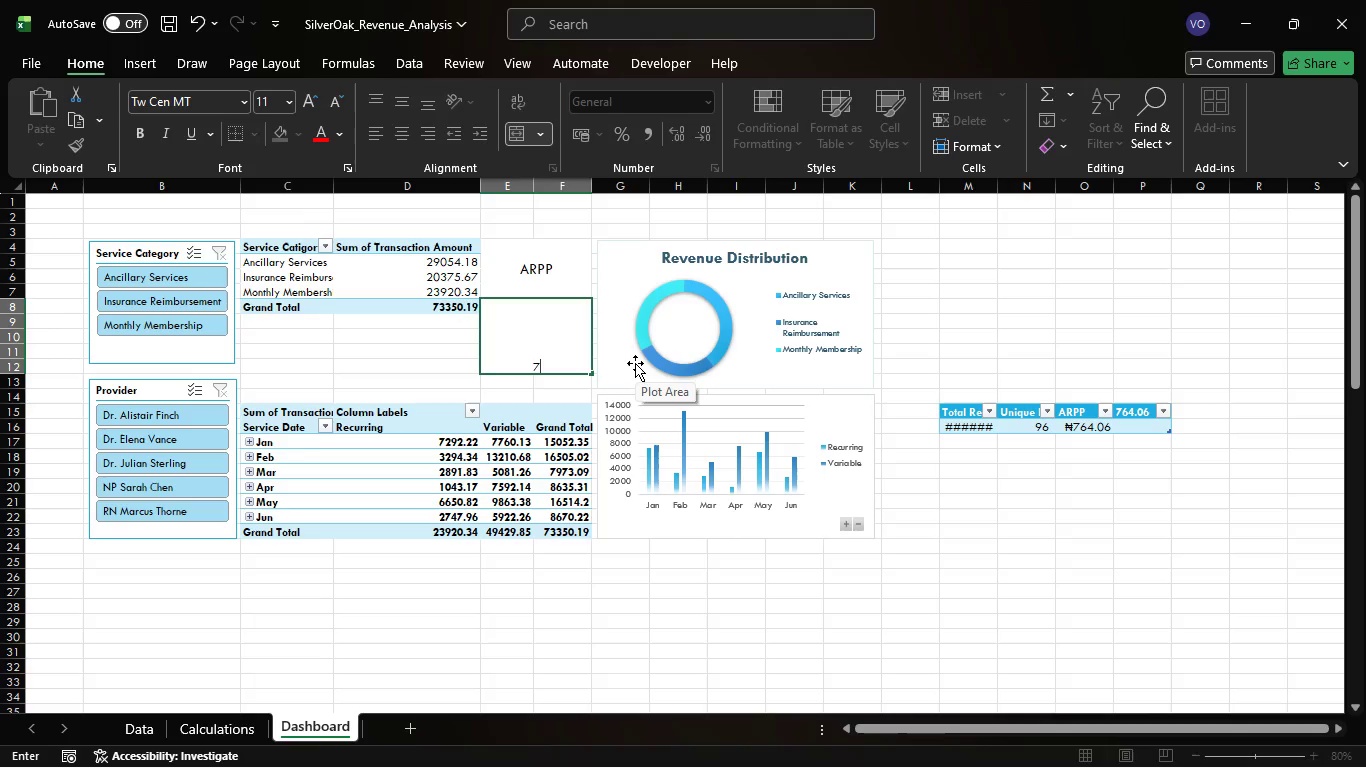 
type(64.06)
 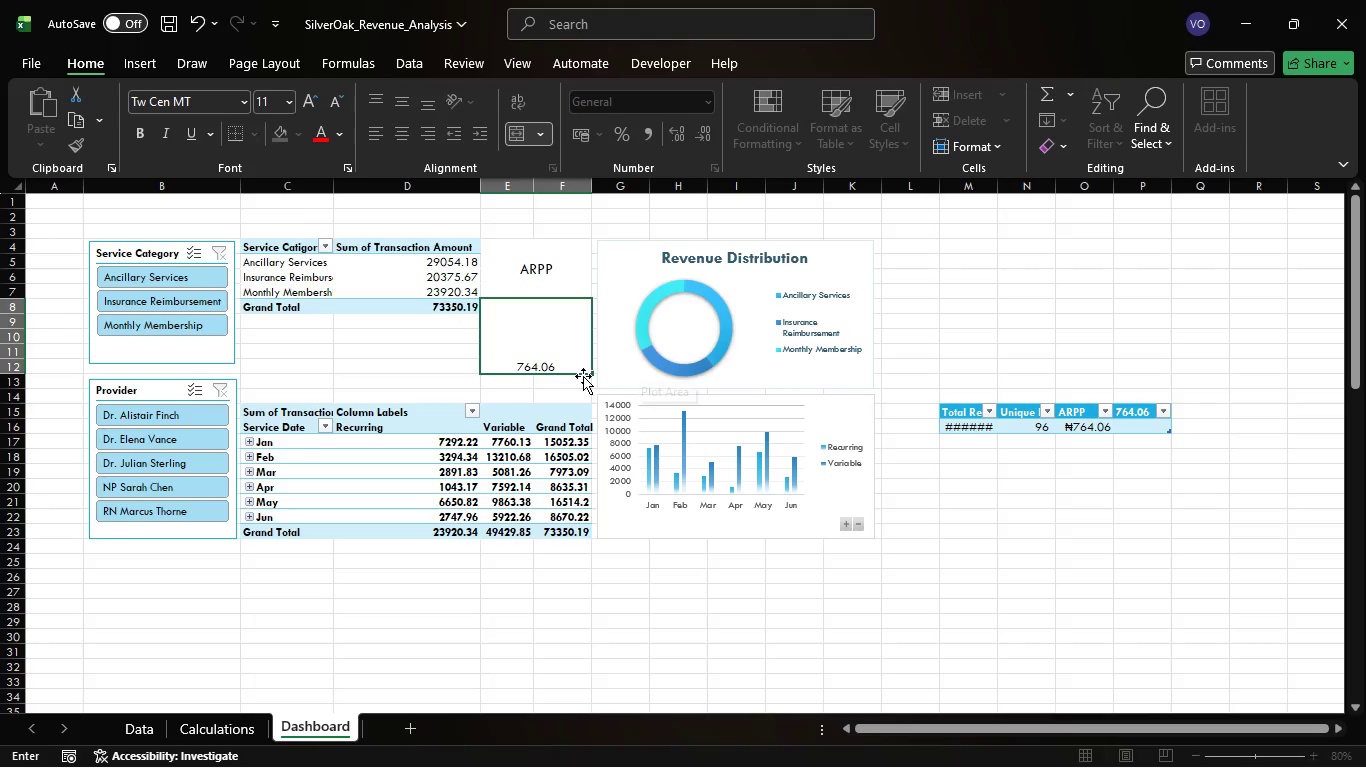 
double_click([570, 381])
 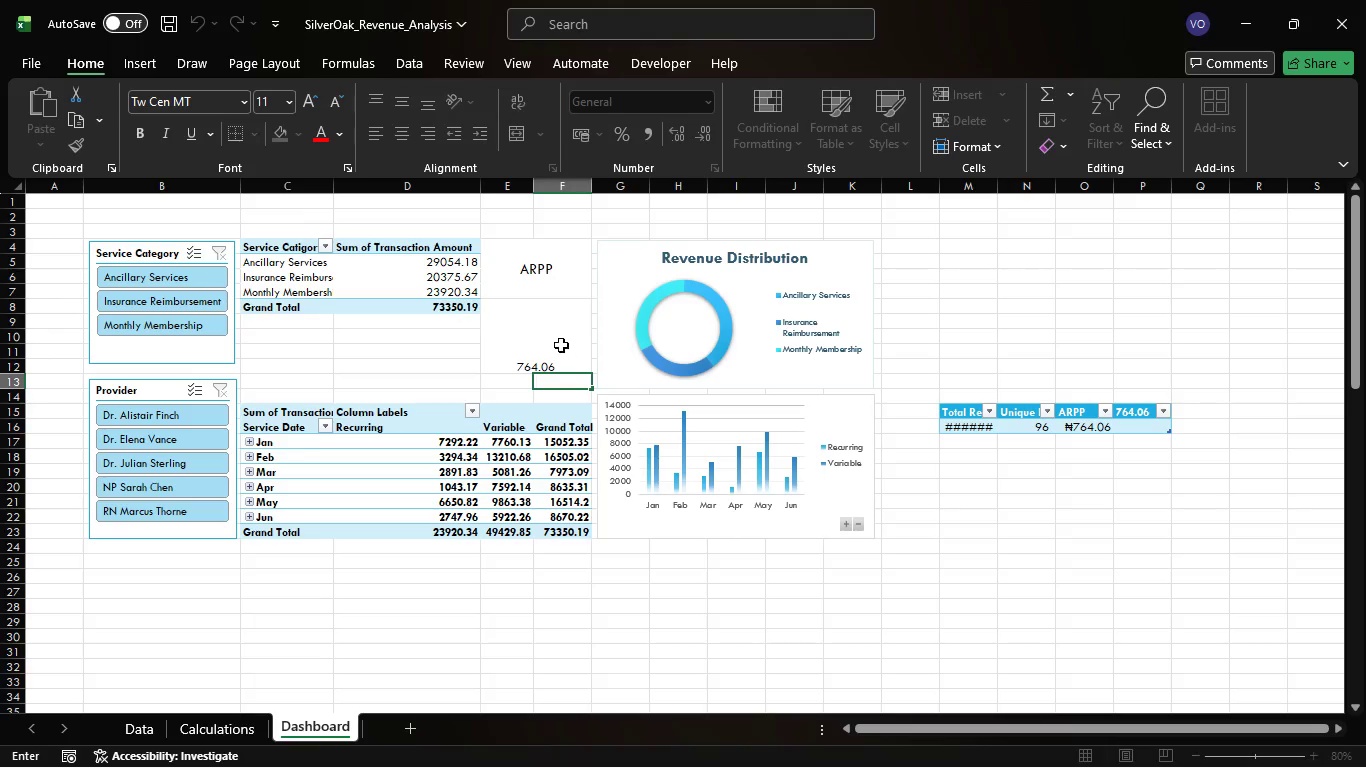 
left_click([561, 345])
 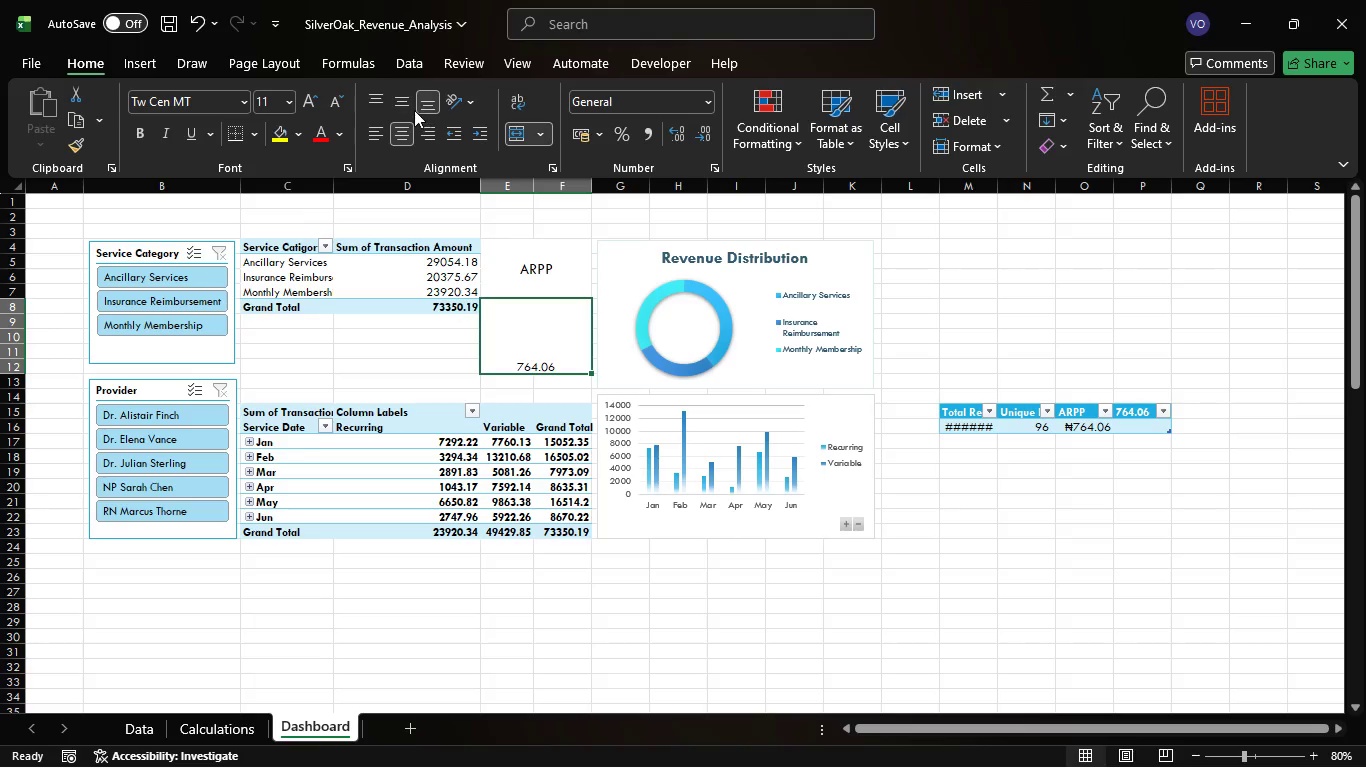 
left_click([408, 105])
 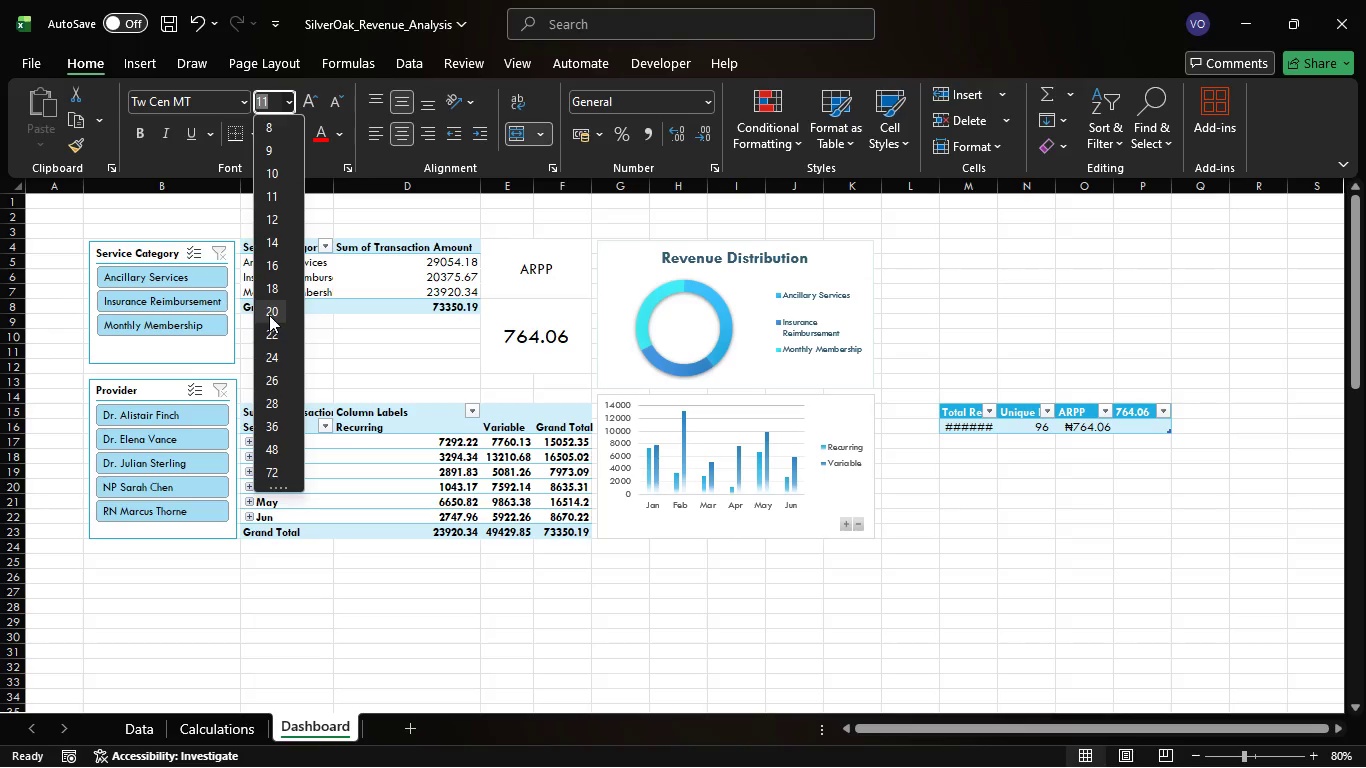 
left_click([271, 315])
 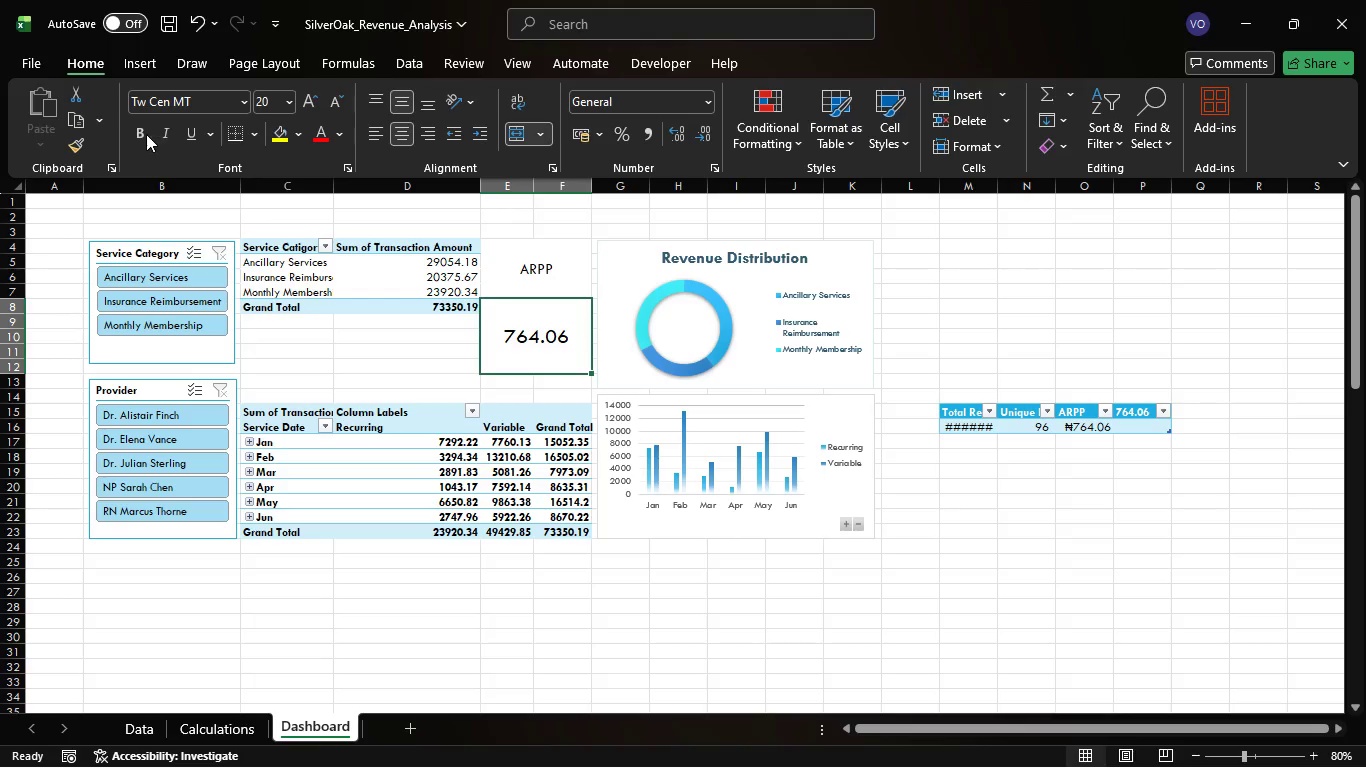 
left_click([144, 134])
 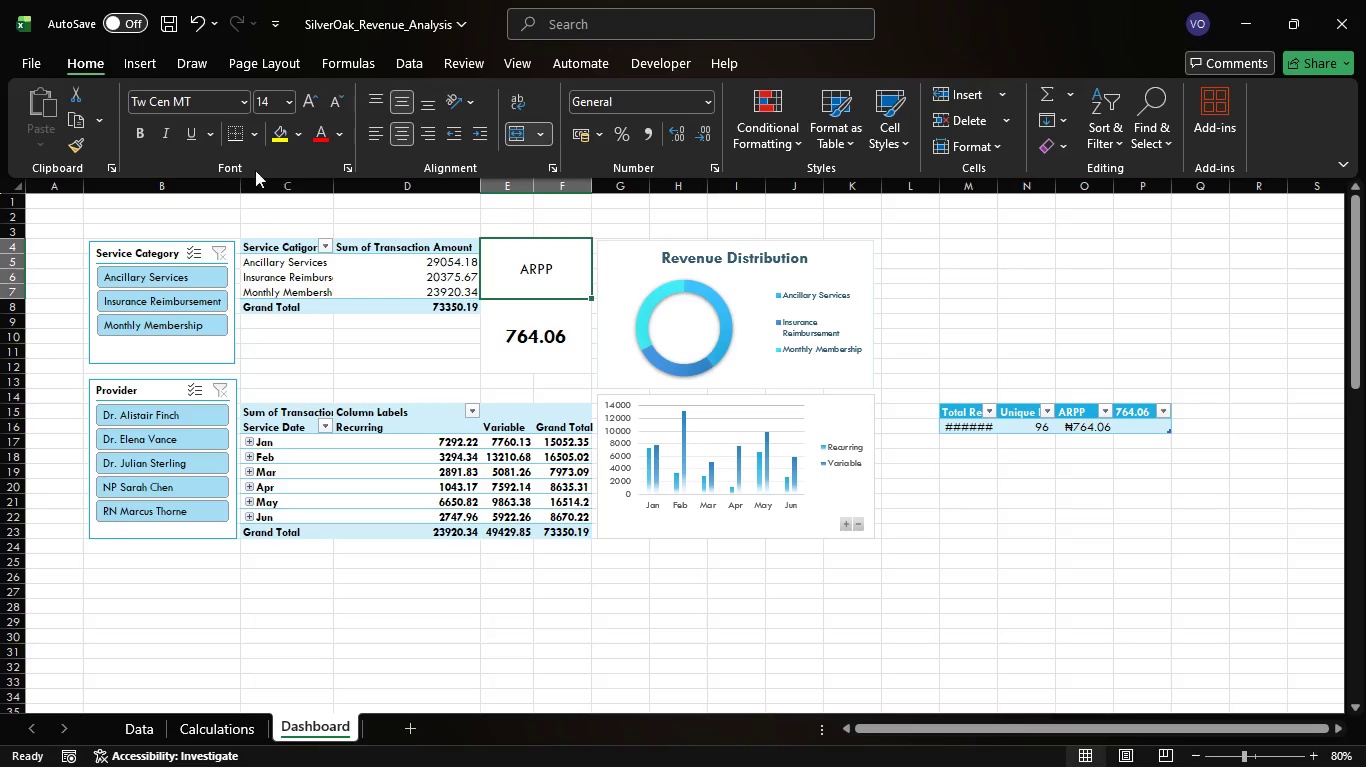 
left_click([147, 133])
 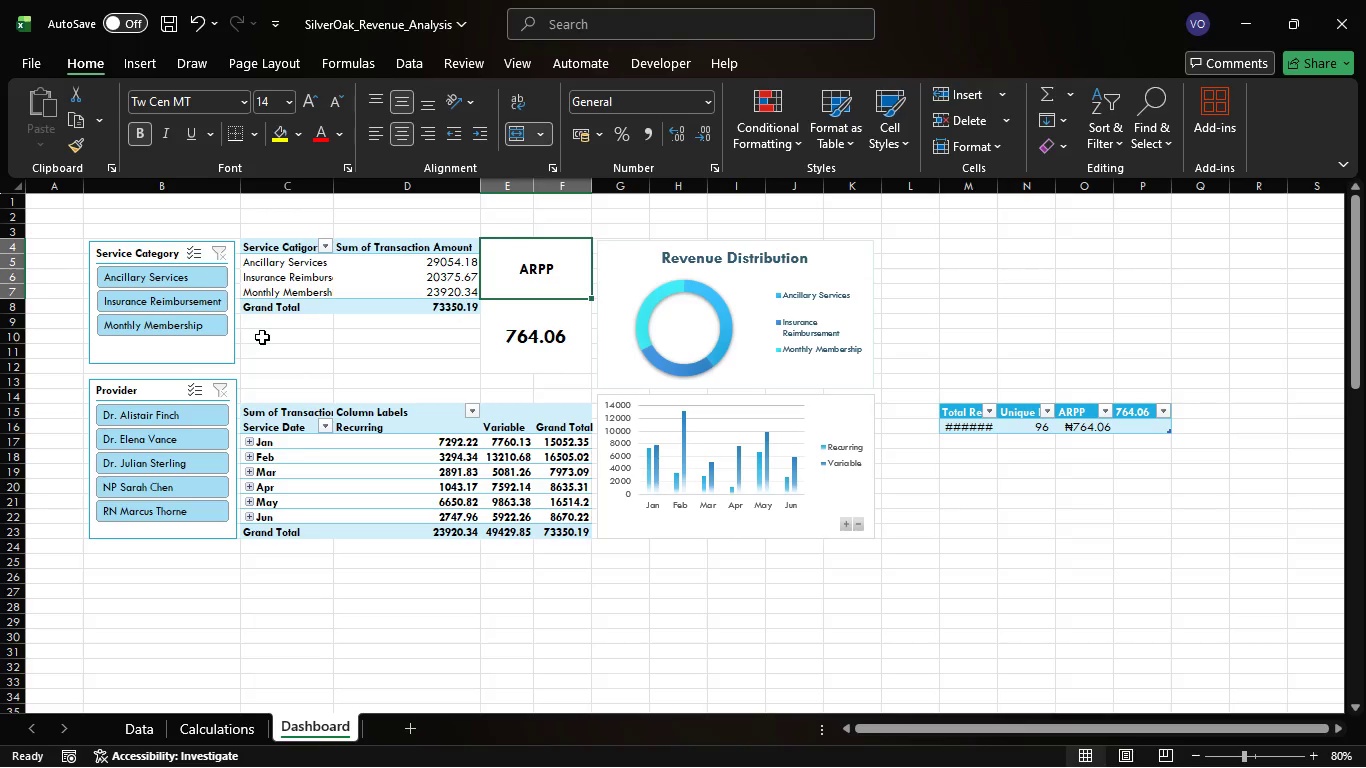 
left_click_drag(start_coordinate=[262, 337], to_coordinate=[295, 352])
 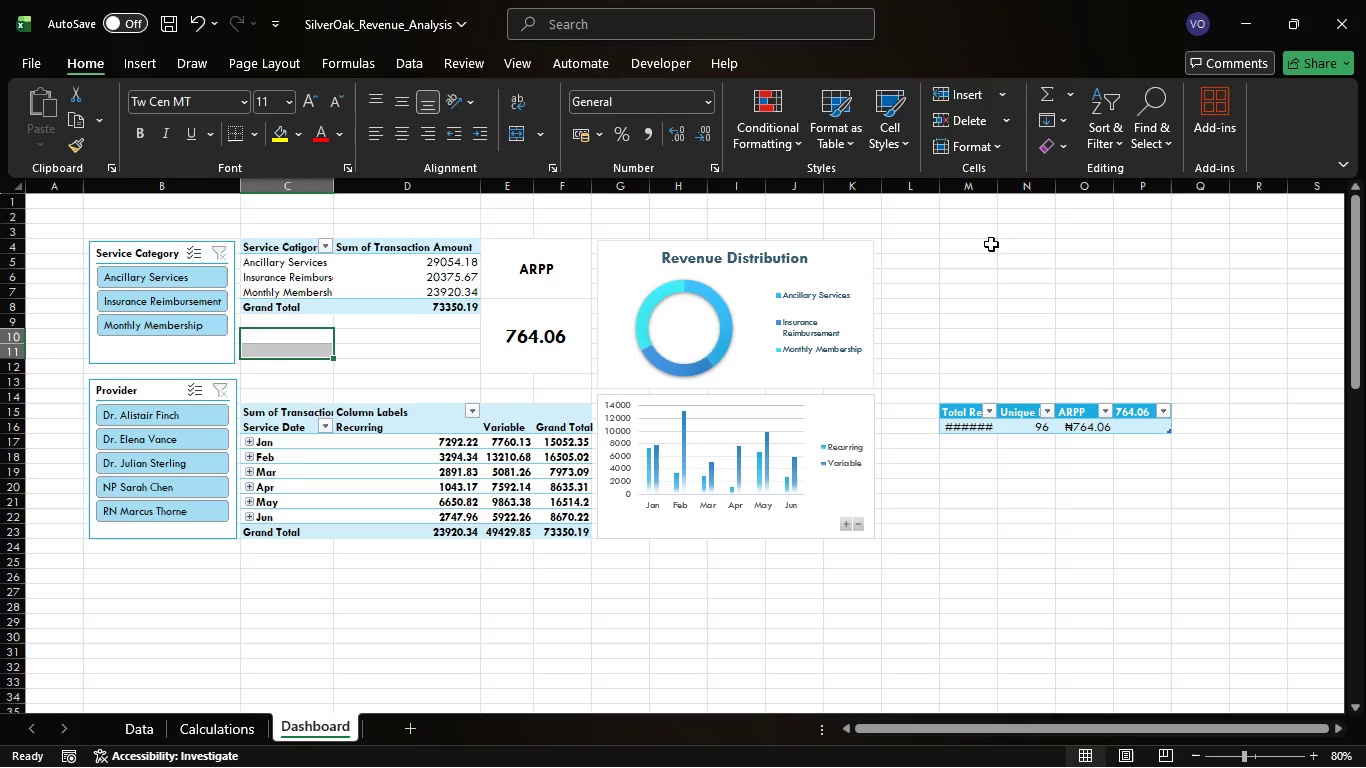 
wait(5.08)
 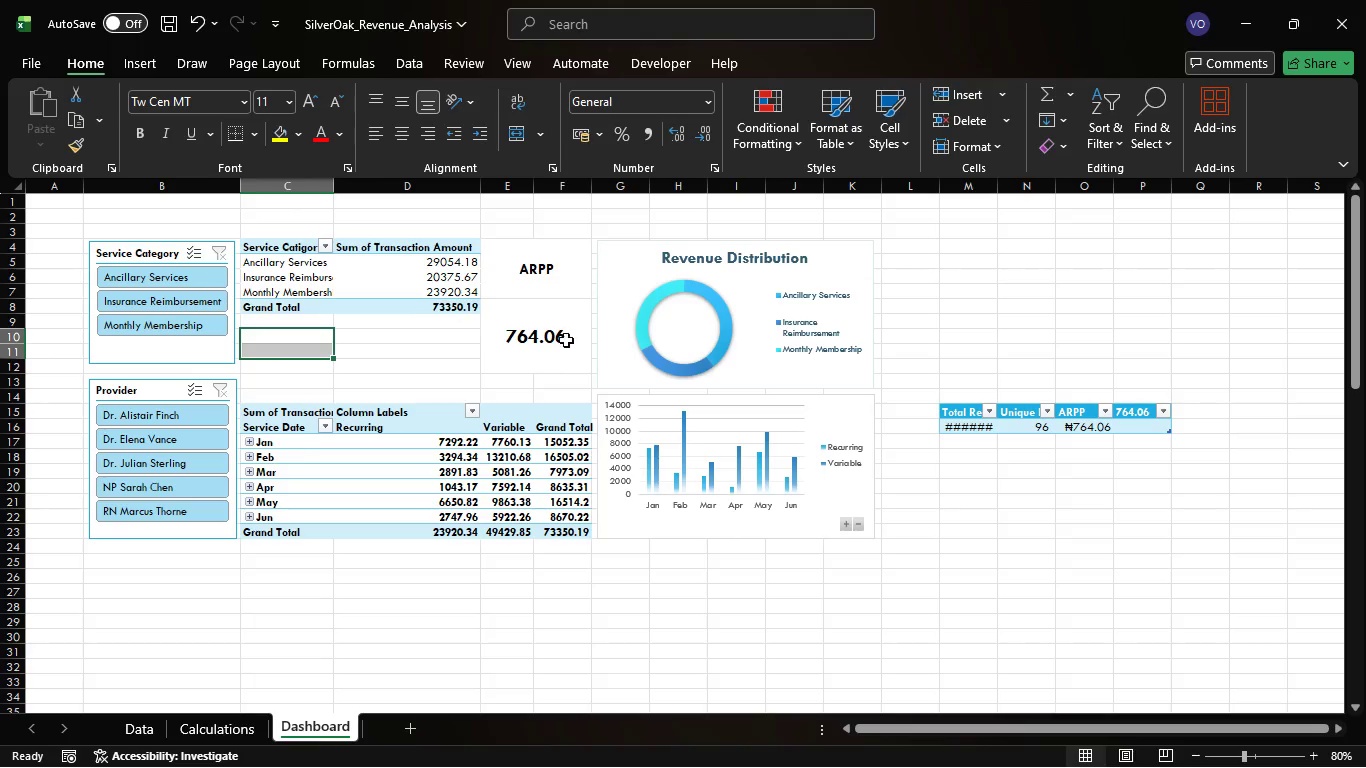 
double_click([998, 186])
 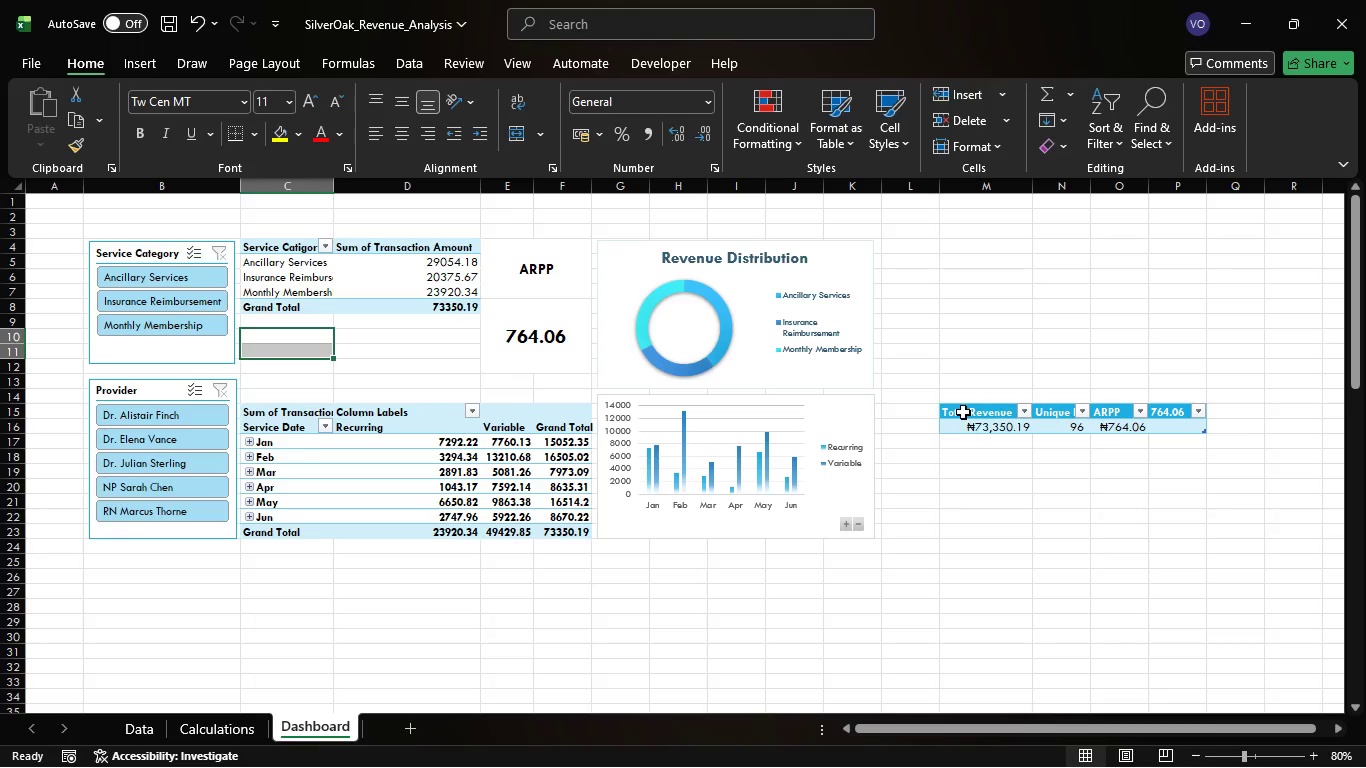 
wait(19.2)
 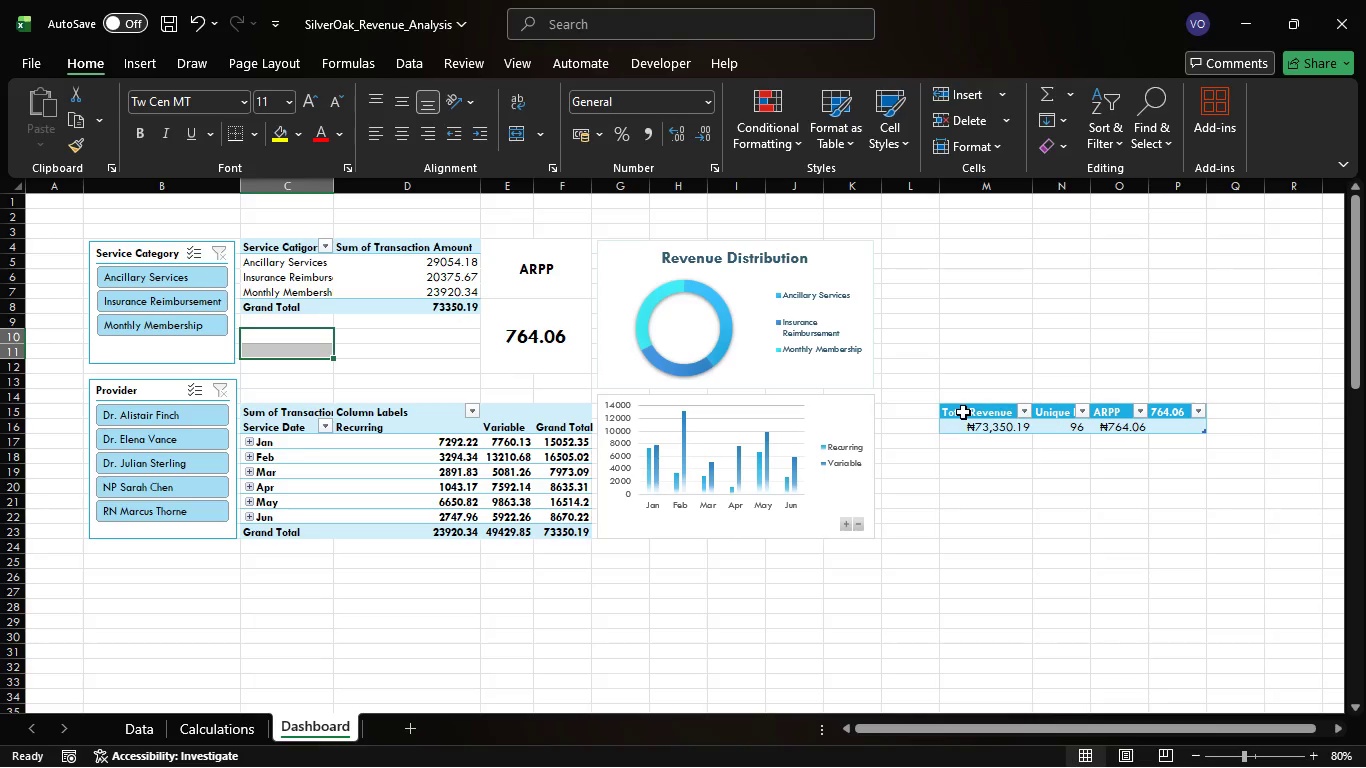 
type(Total Revenue)
 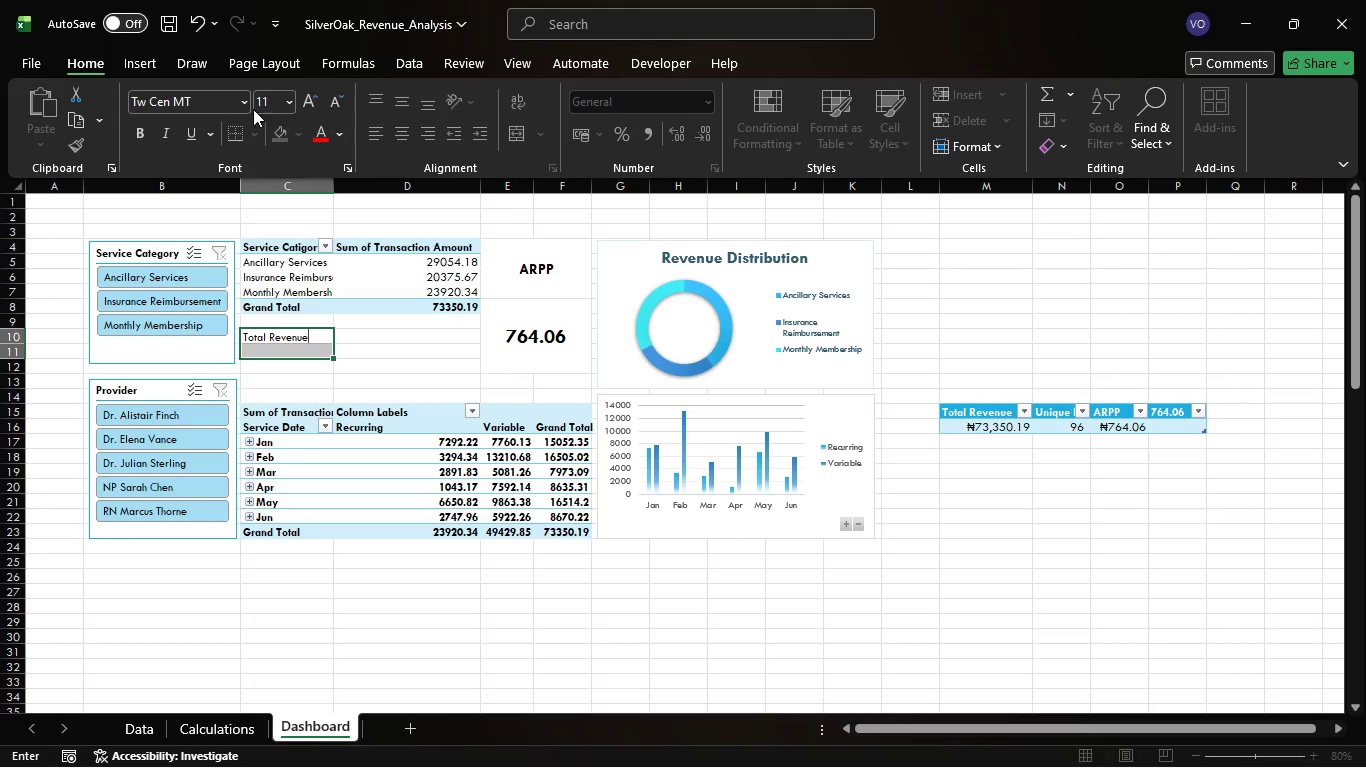 
left_click([126, 64])
 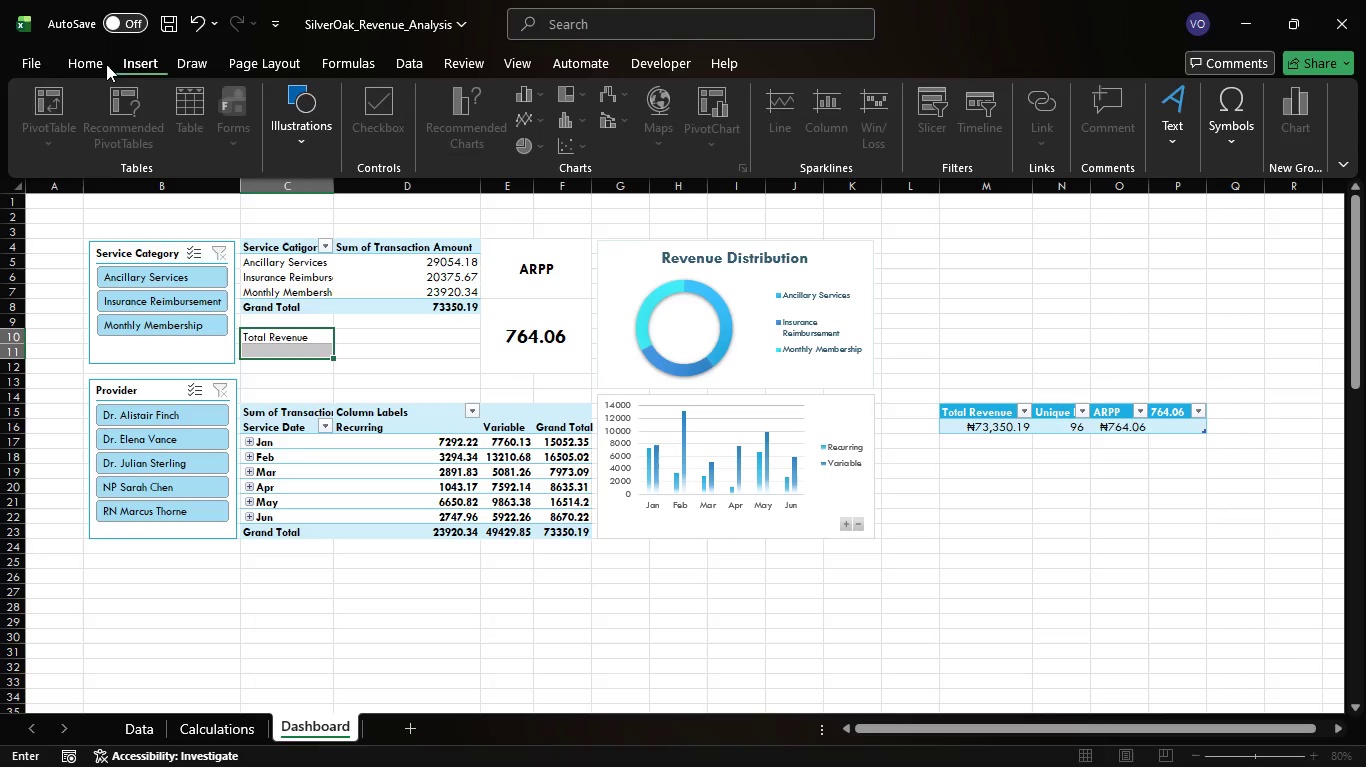 
left_click([101, 61])
 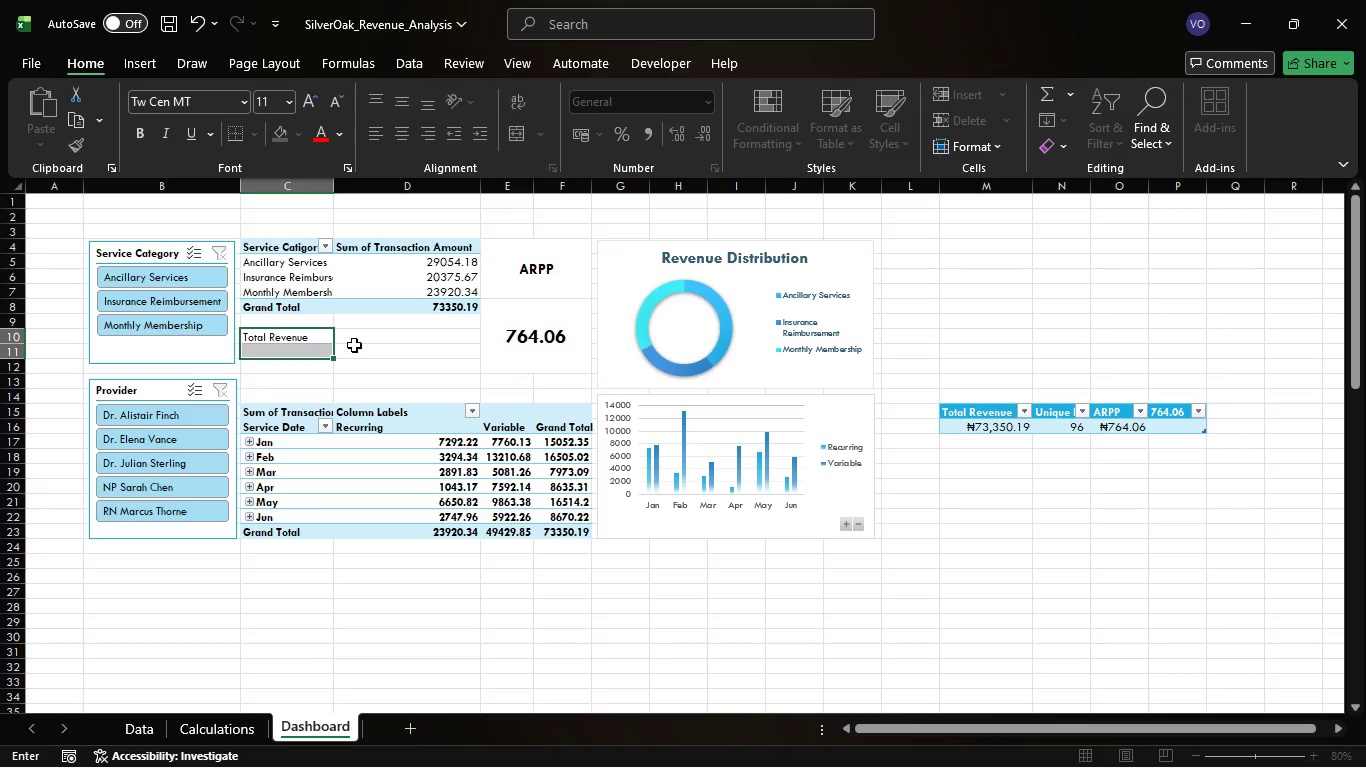 
left_click([356, 345])
 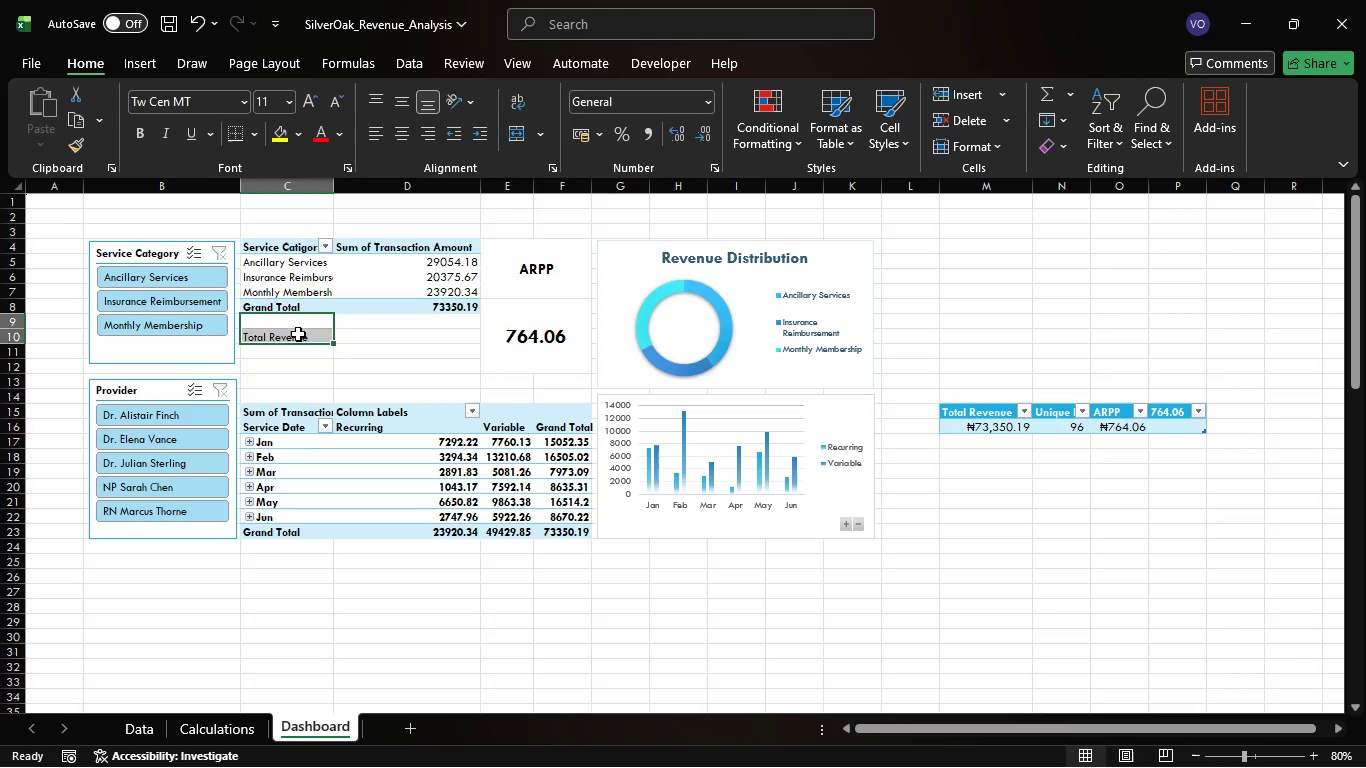 
left_click([298, 337])
 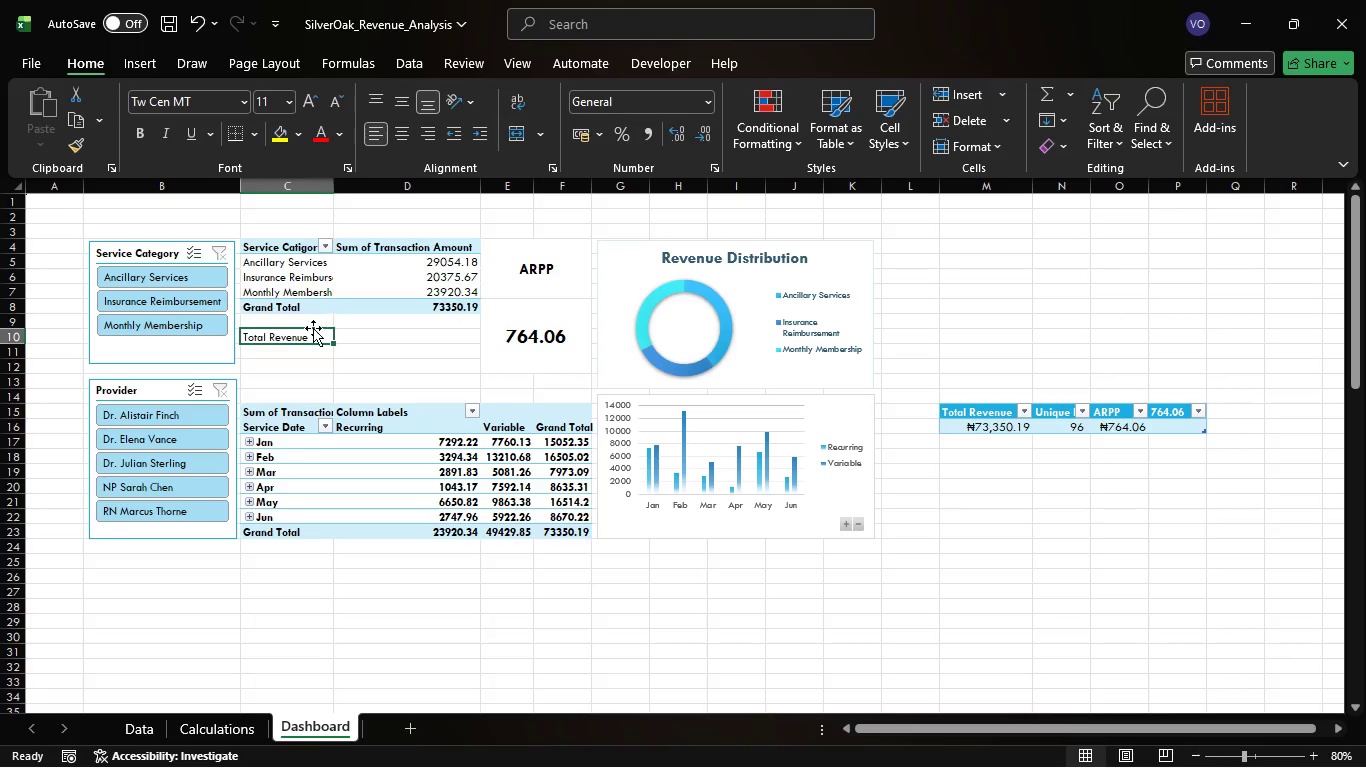 
left_click_drag(start_coordinate=[309, 338], to_coordinate=[322, 350])
 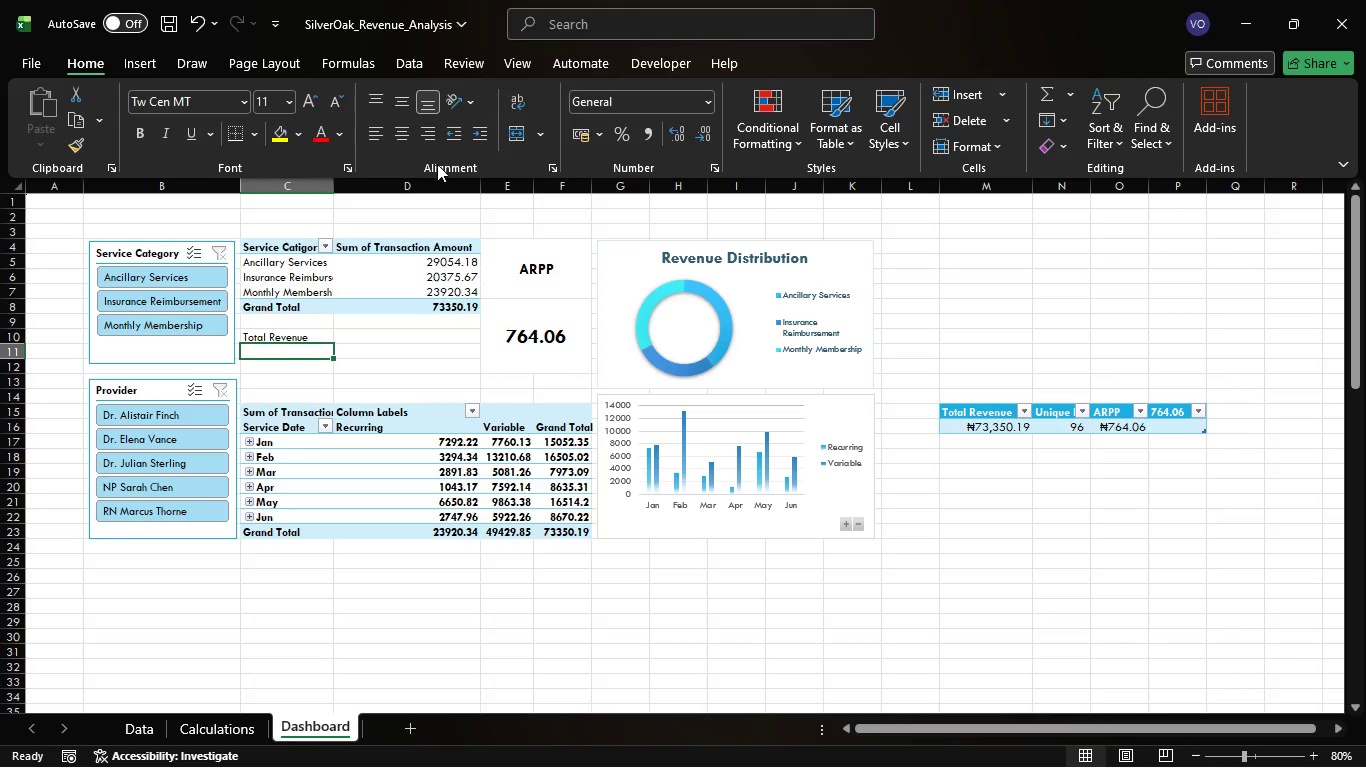 
left_click([322, 350])
 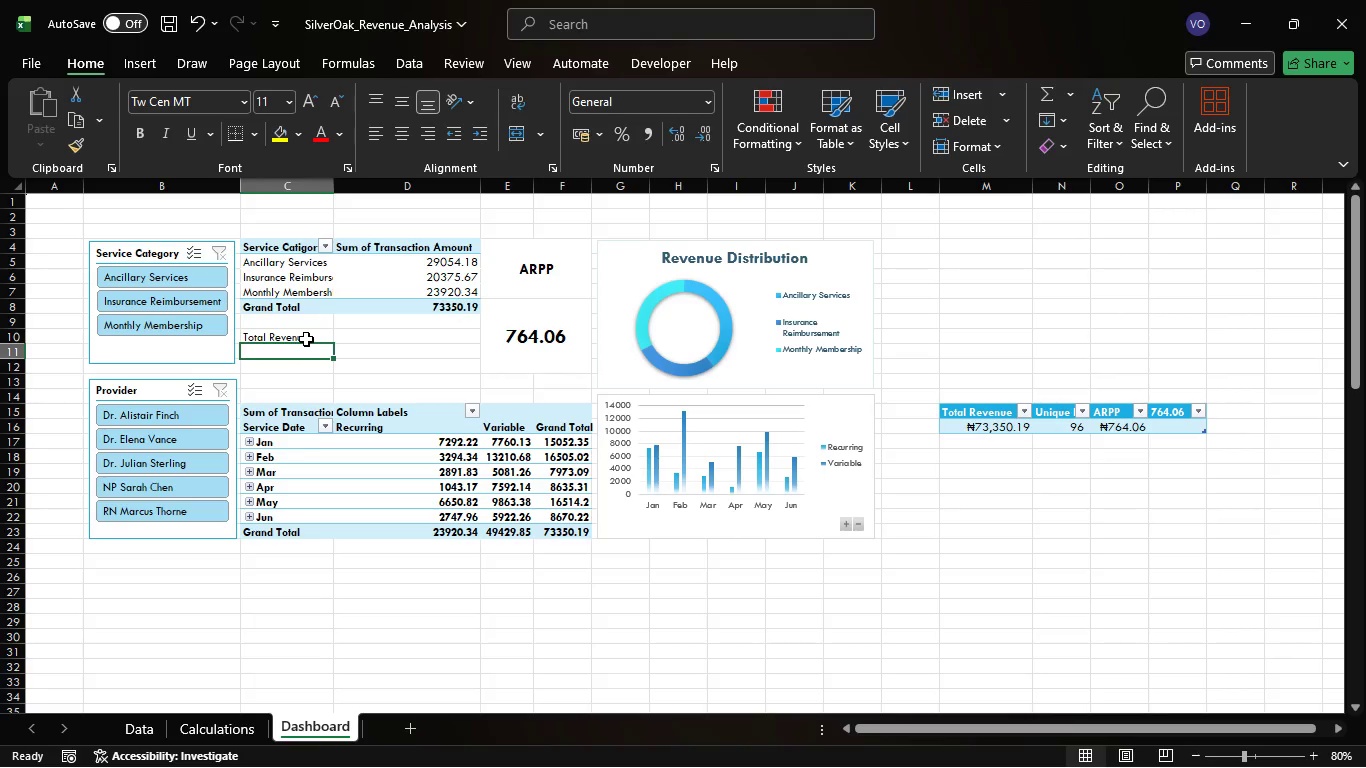 
left_click_drag(start_coordinate=[306, 335], to_coordinate=[309, 349])
 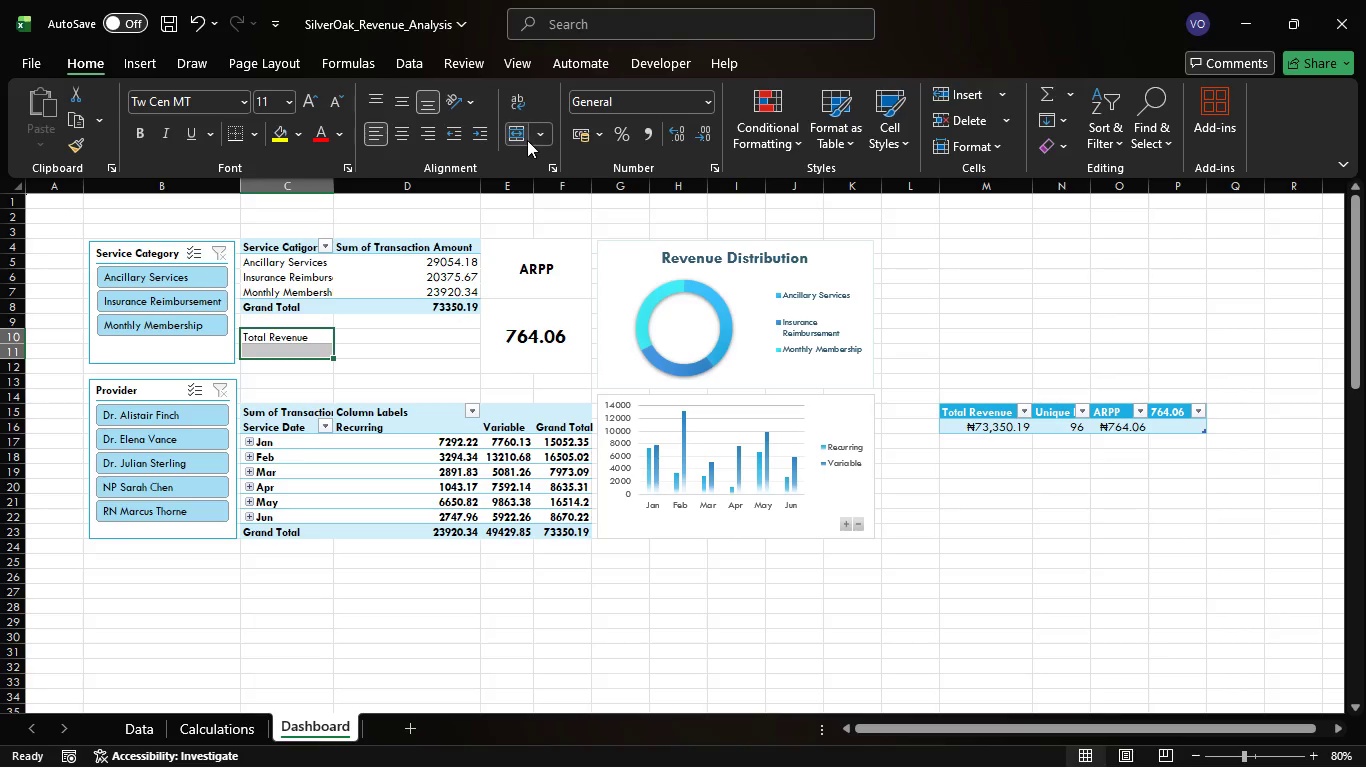 
left_click([527, 140])
 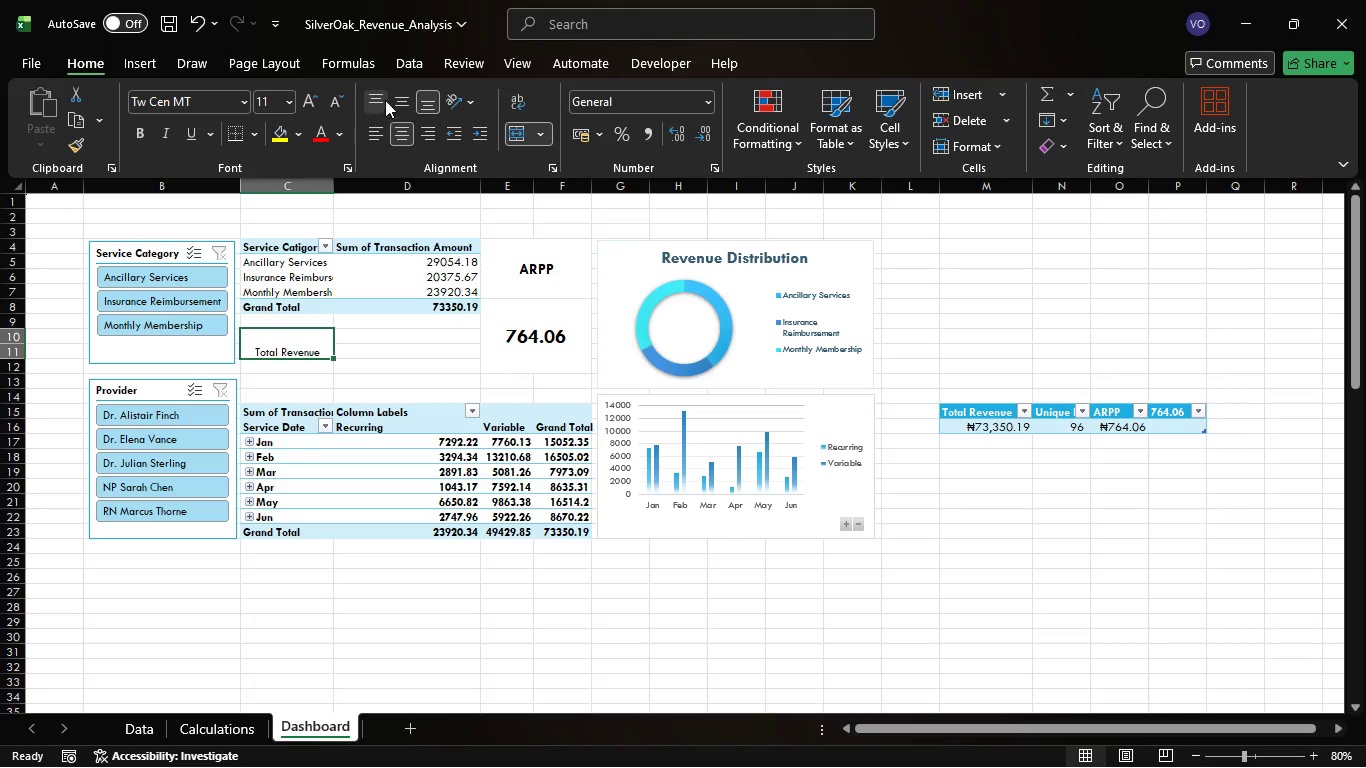 
left_click([393, 102])
 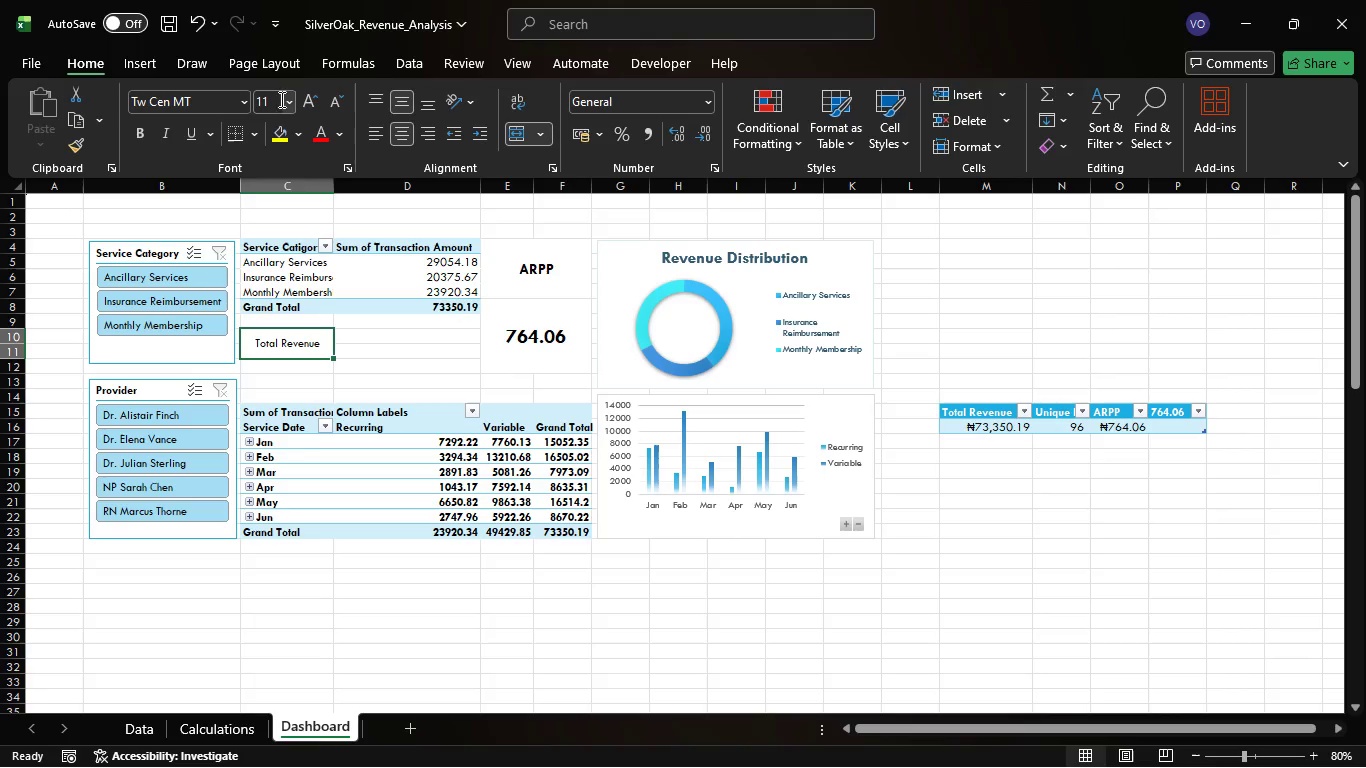 
double_click([292, 112])
 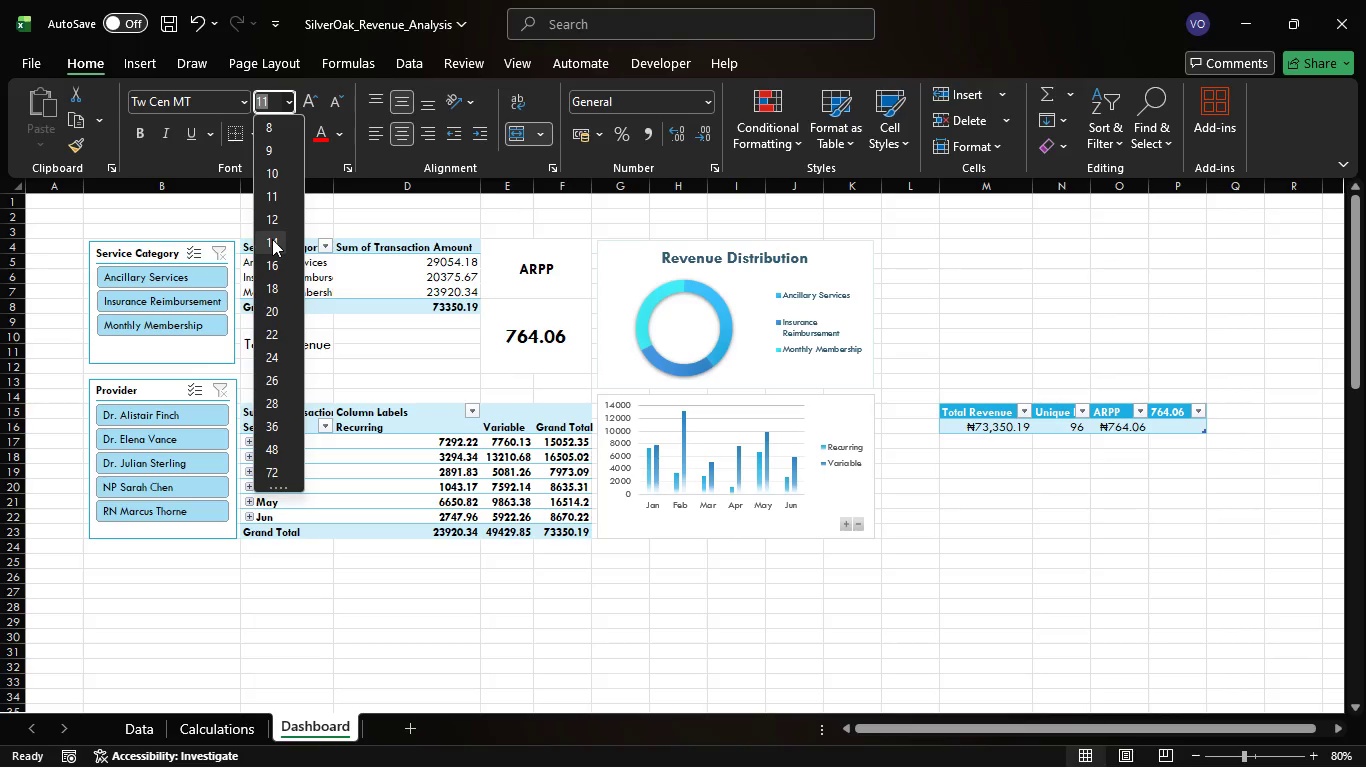 
wait(9.0)
 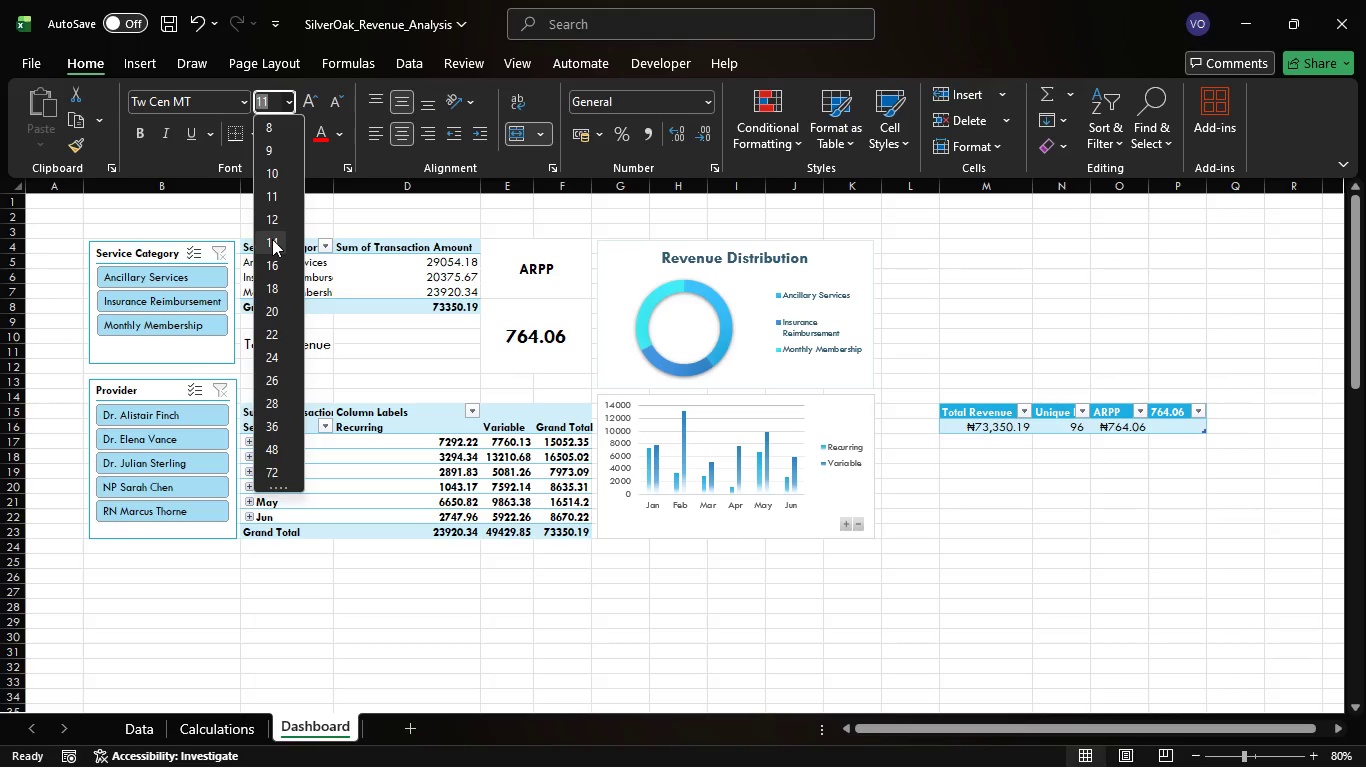 
left_click([276, 260])
 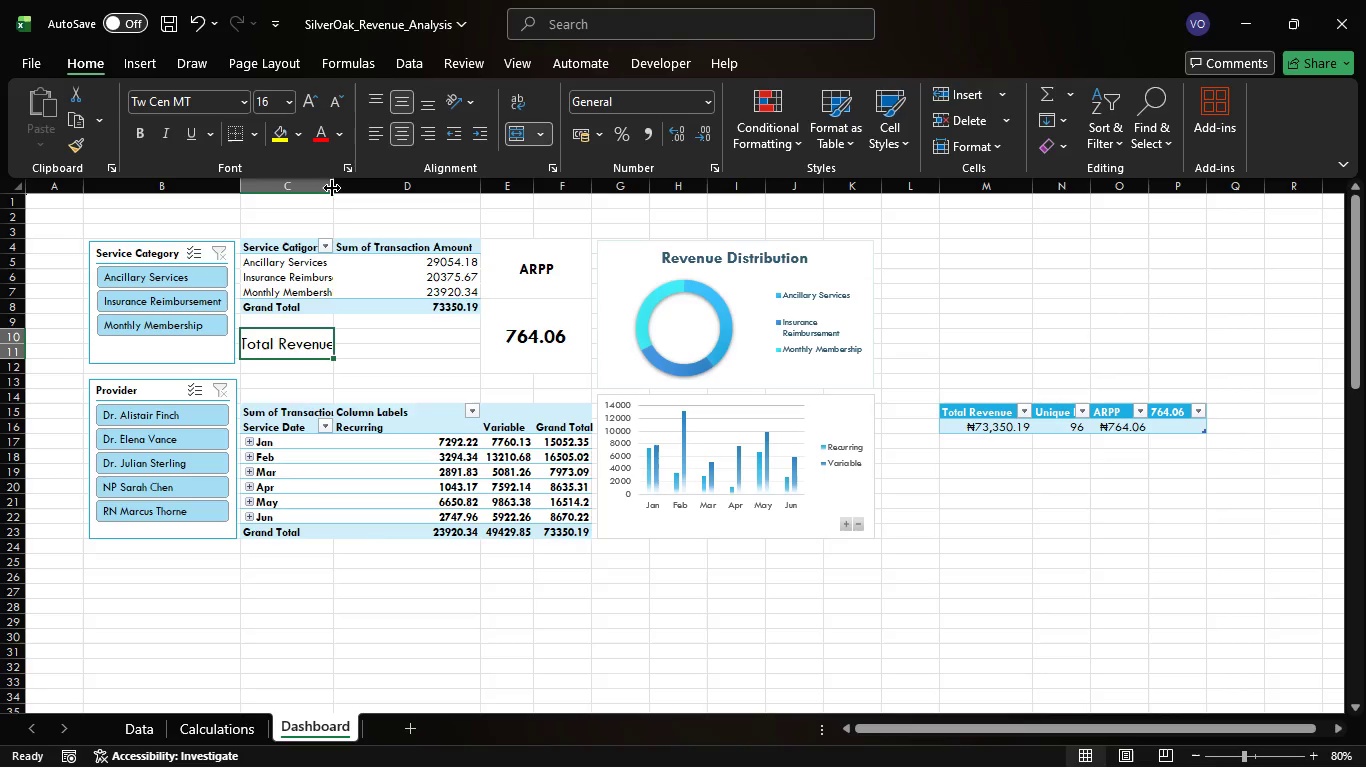 
double_click([332, 188])
 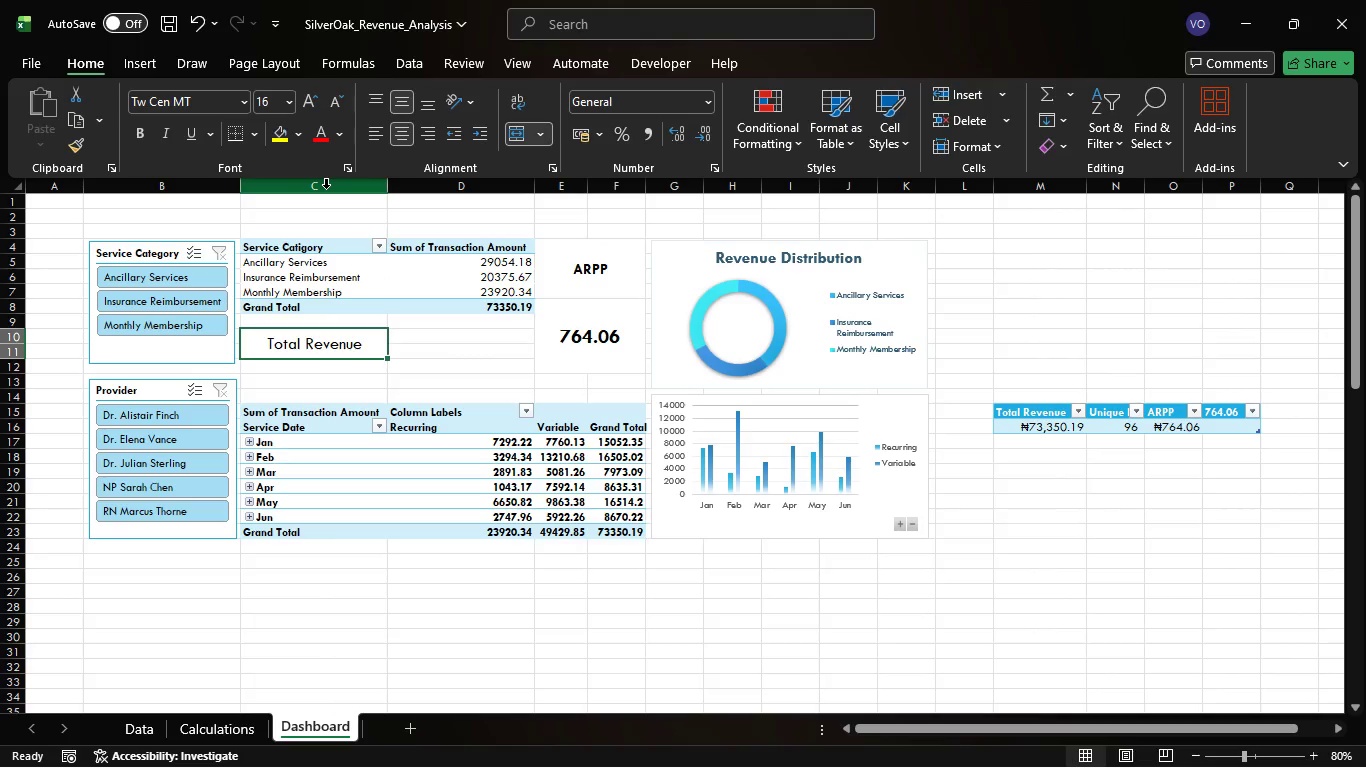 
wait(18.95)
 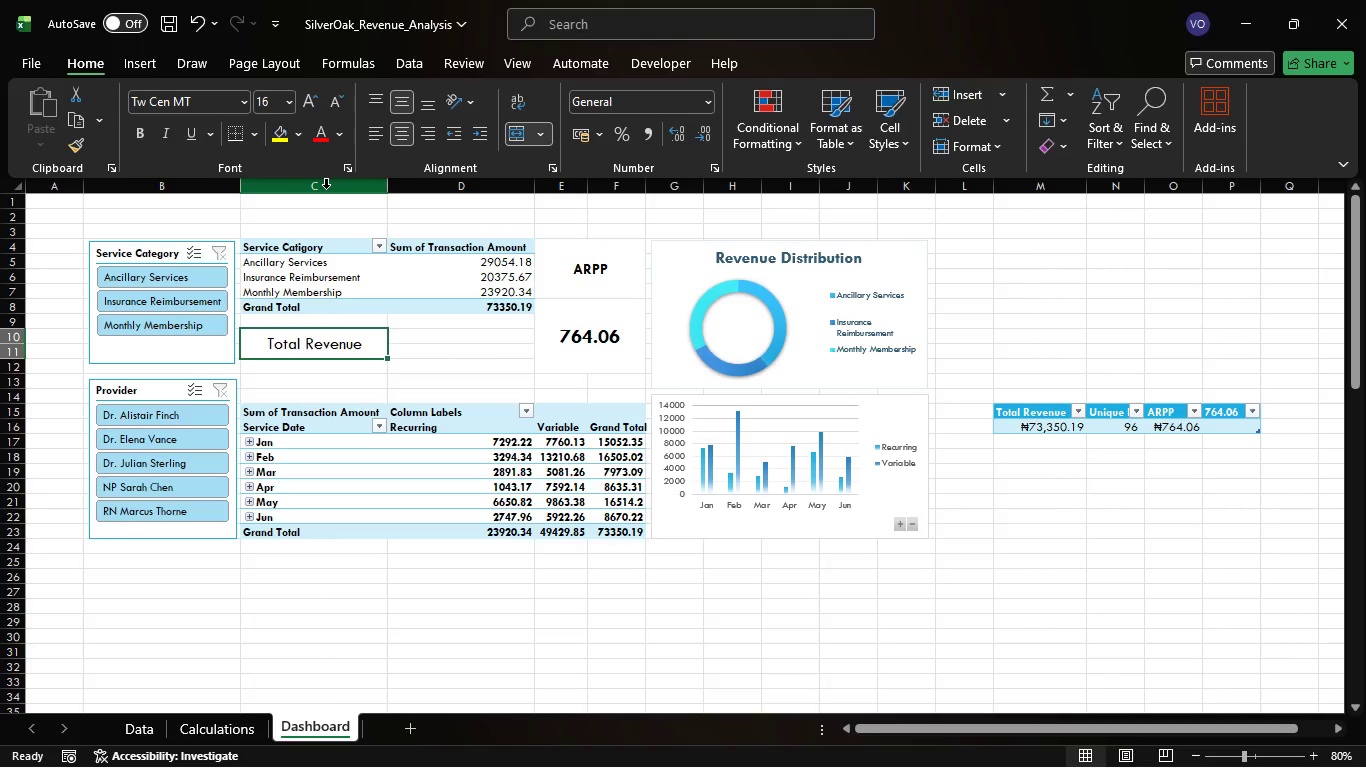 
left_click([268, 372])
 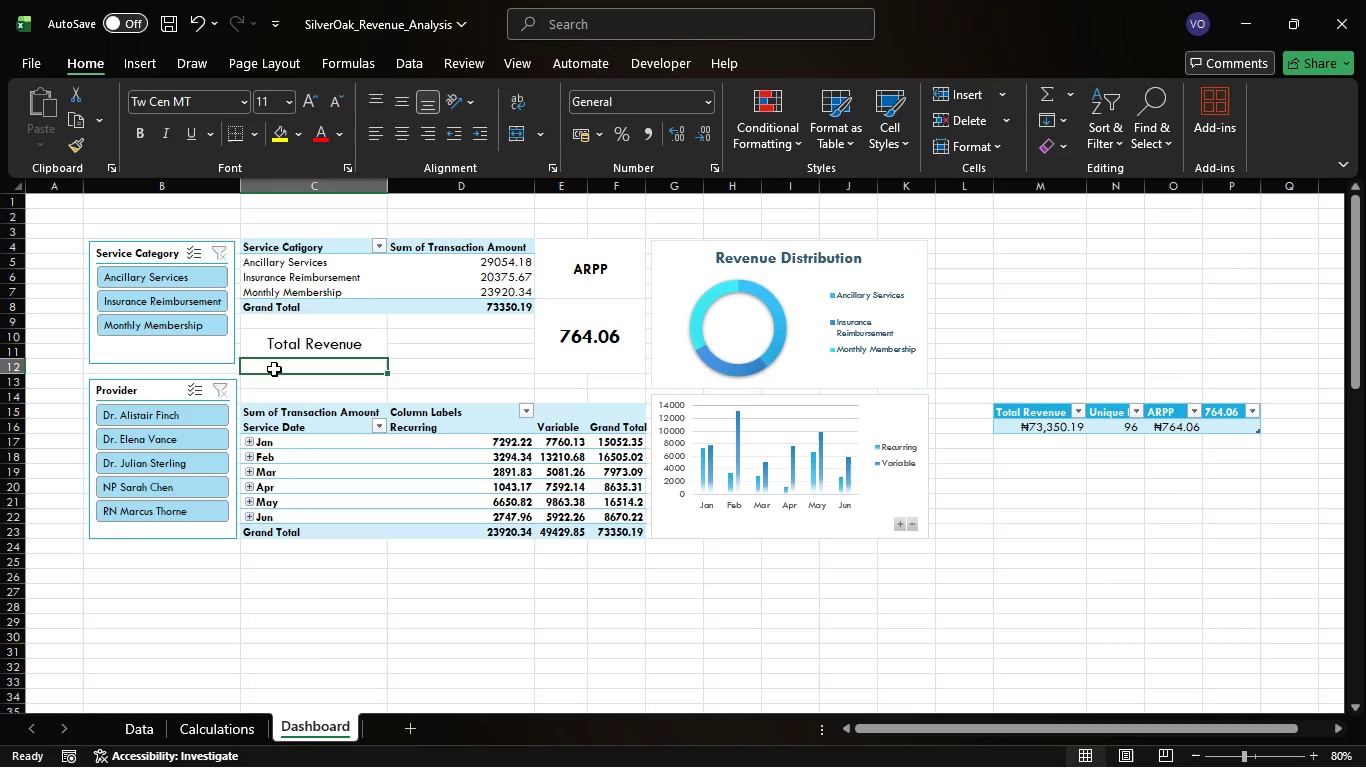 
left_click_drag(start_coordinate=[274, 369], to_coordinate=[273, 381])
 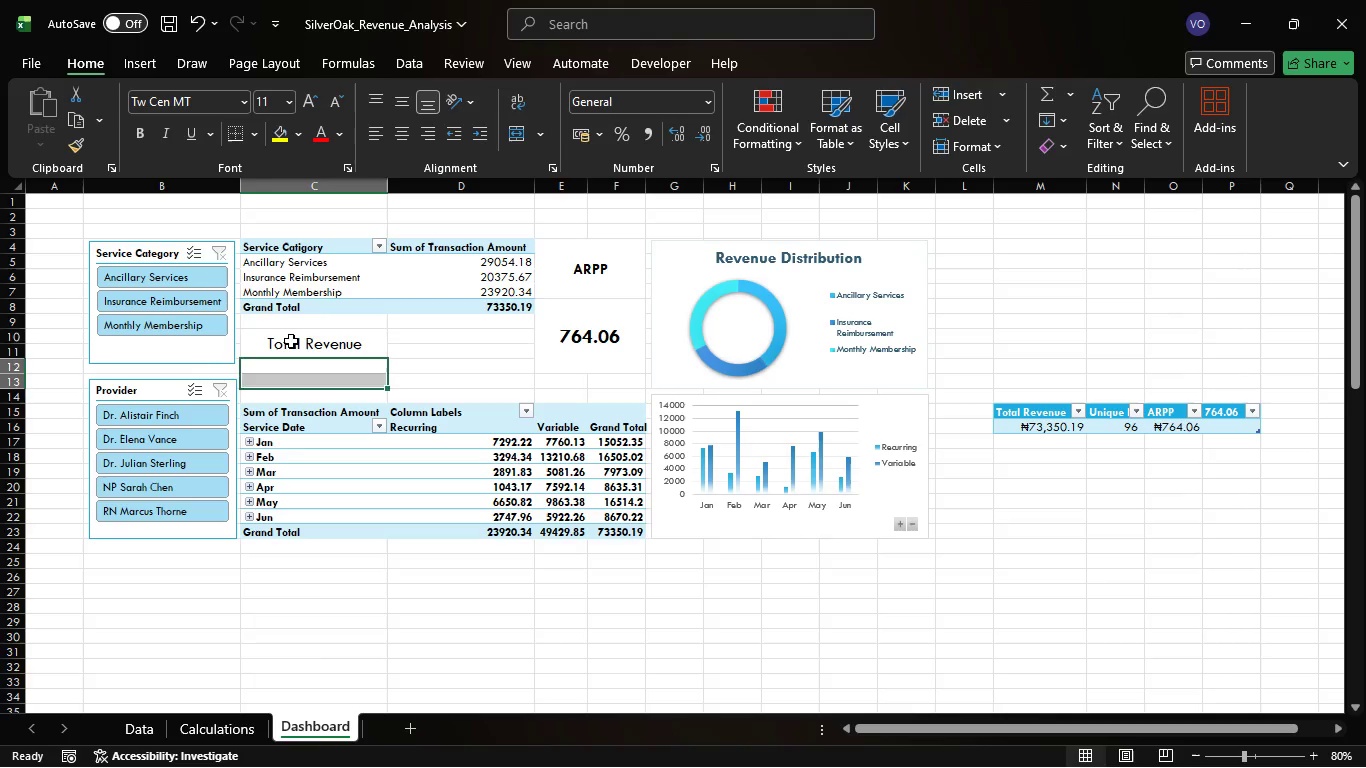 
left_click([291, 341])
 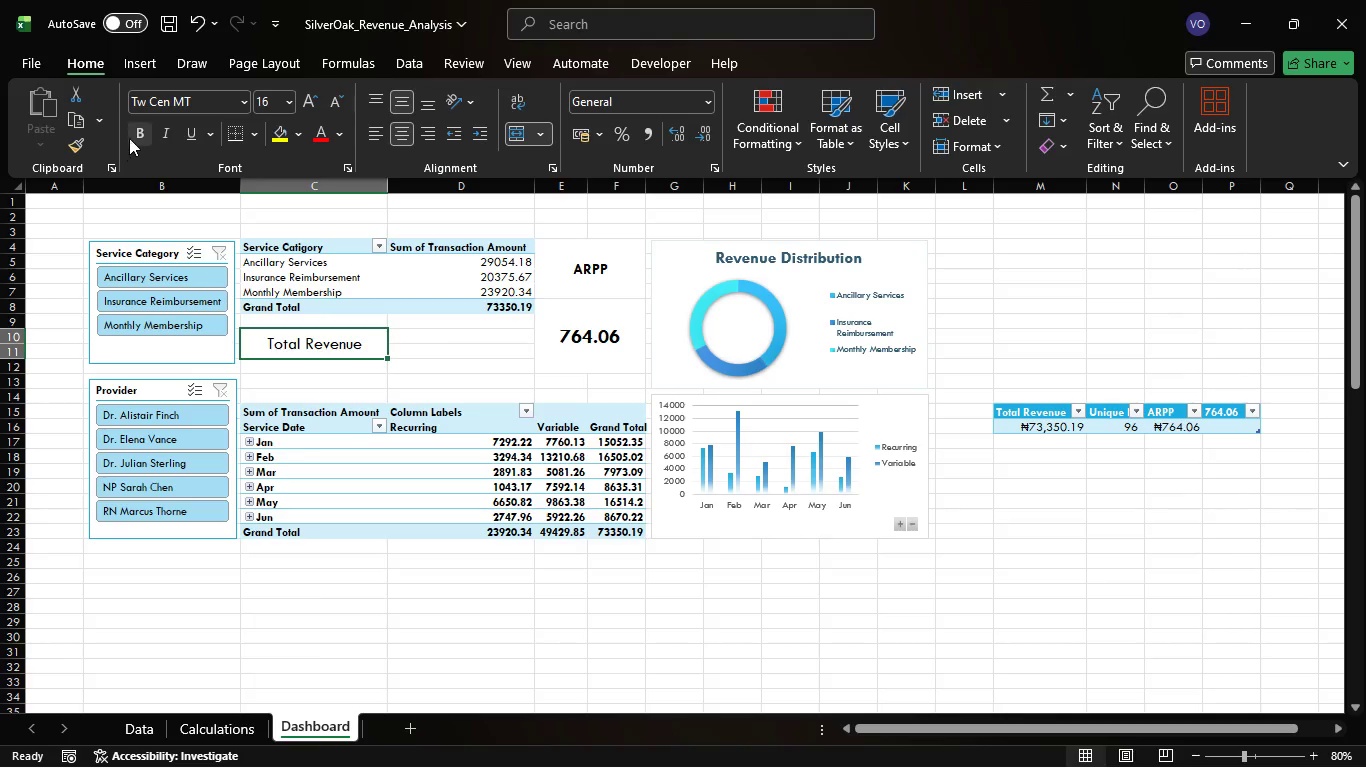 
left_click([133, 136])
 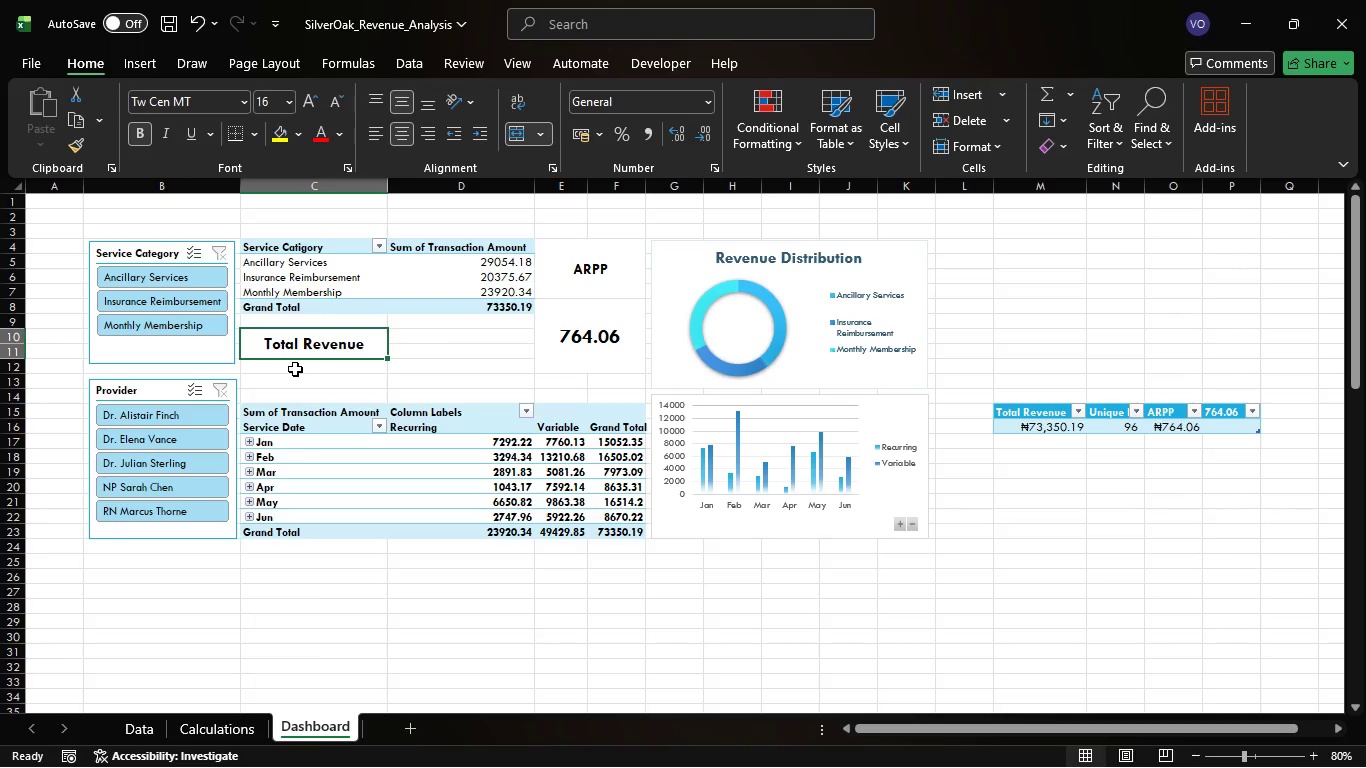 
left_click_drag(start_coordinate=[295, 369], to_coordinate=[296, 381])
 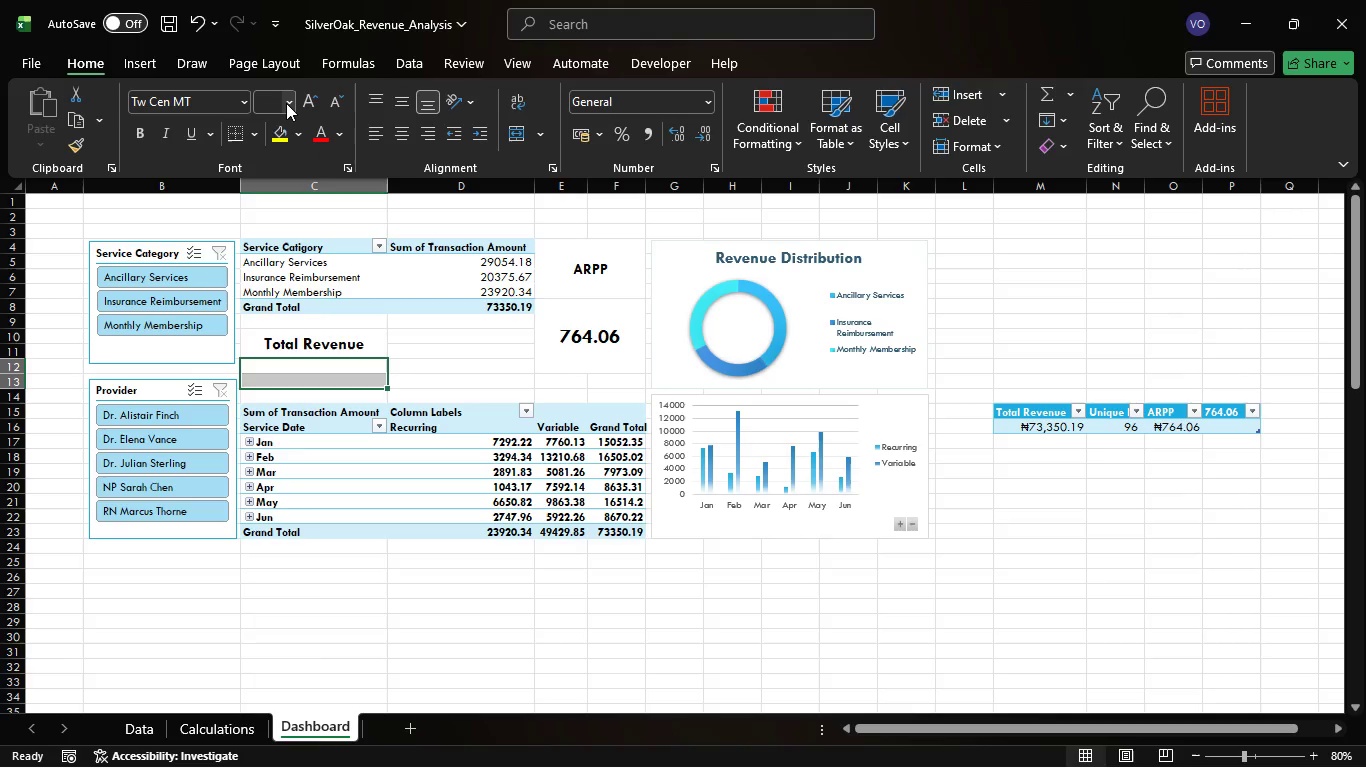 
left_click([286, 103])
 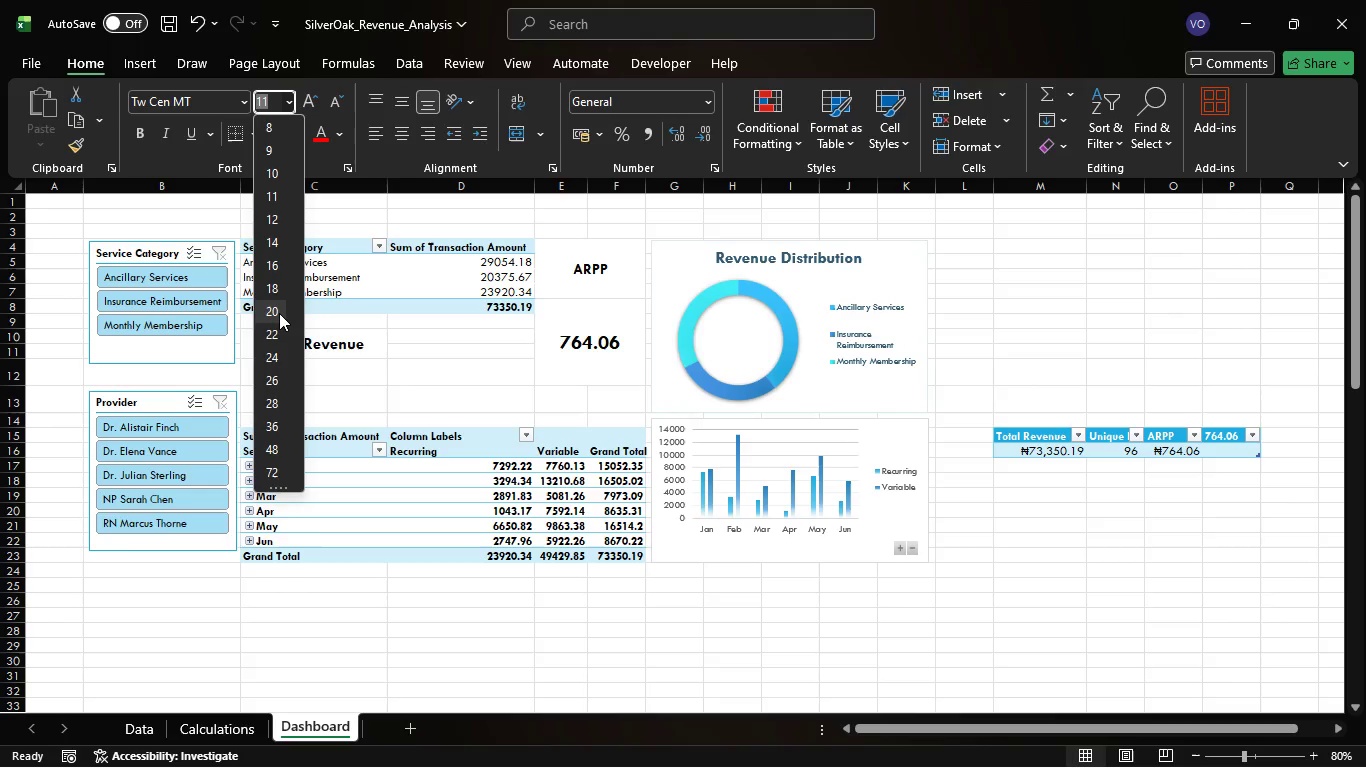 
left_click([279, 313])
 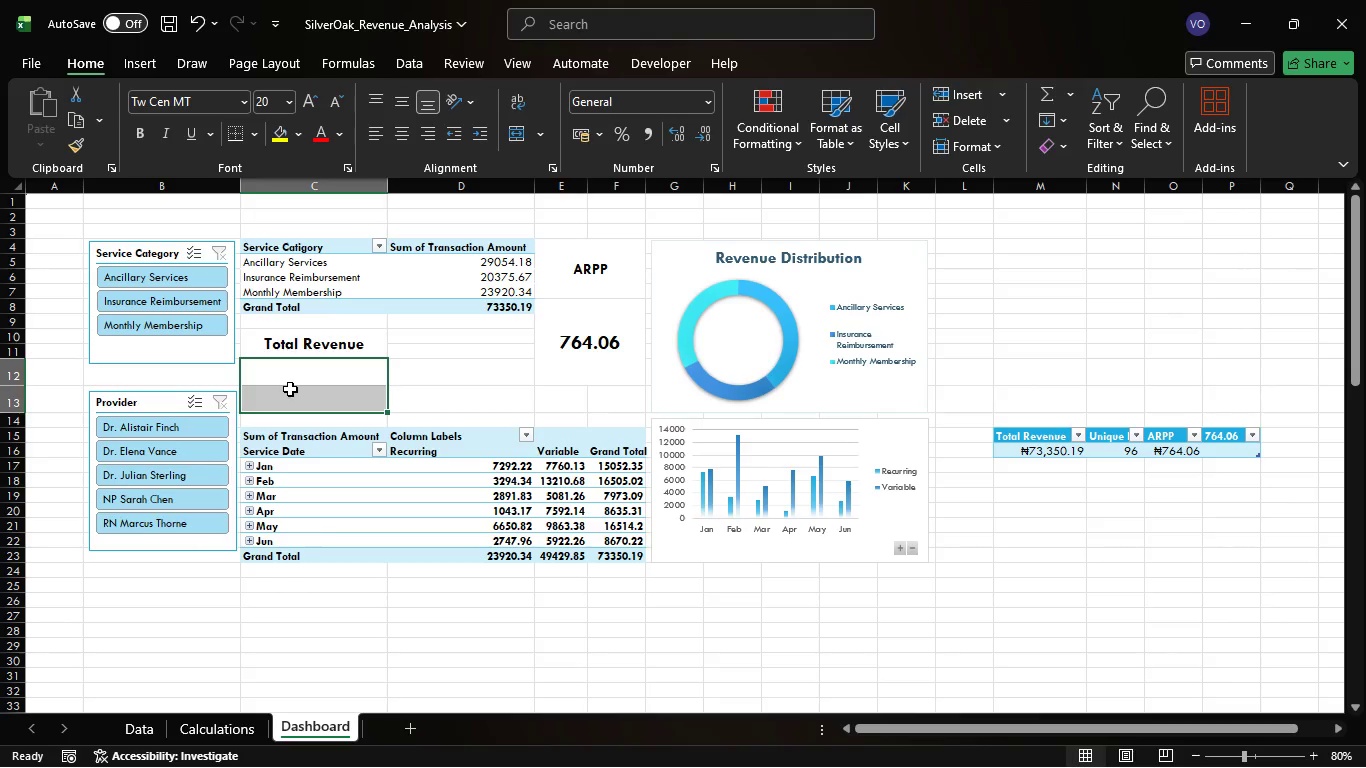 
key(Control+Z)
 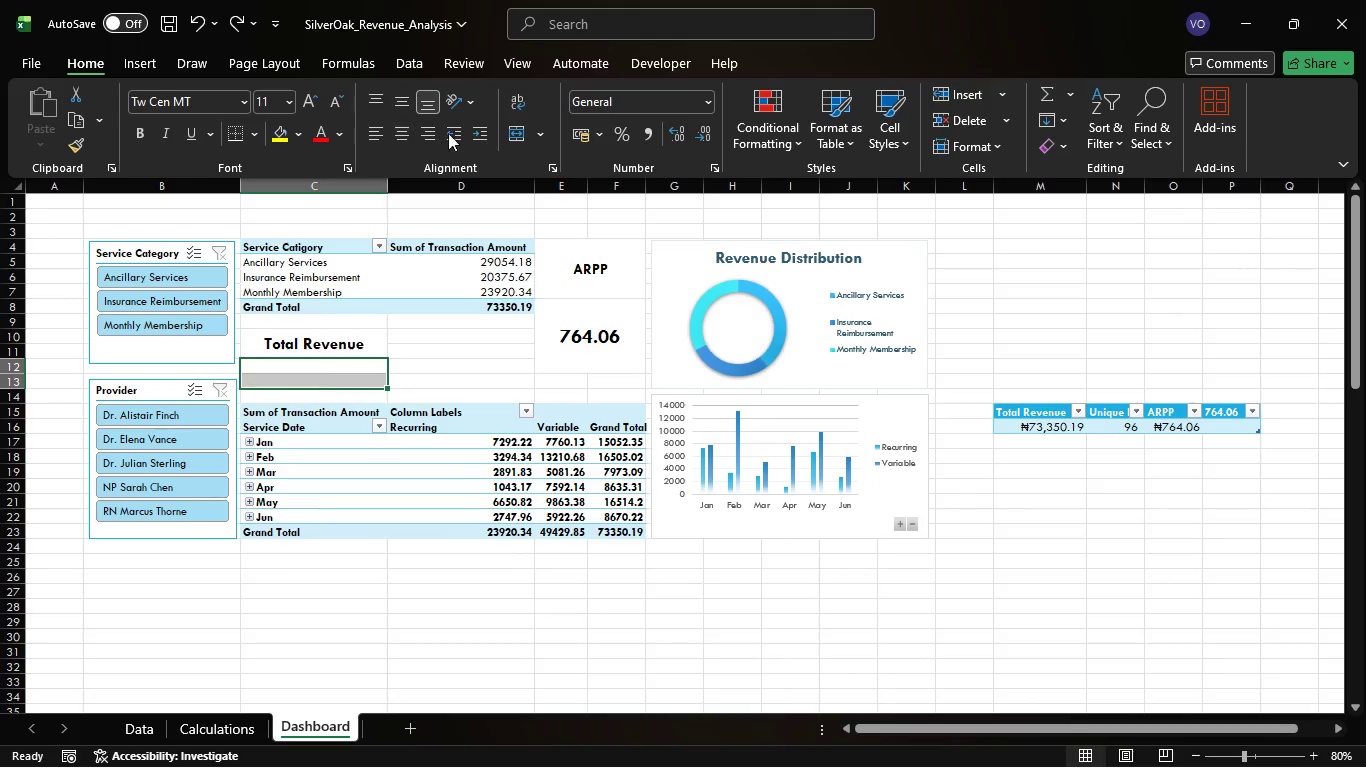 
left_click([507, 133])
 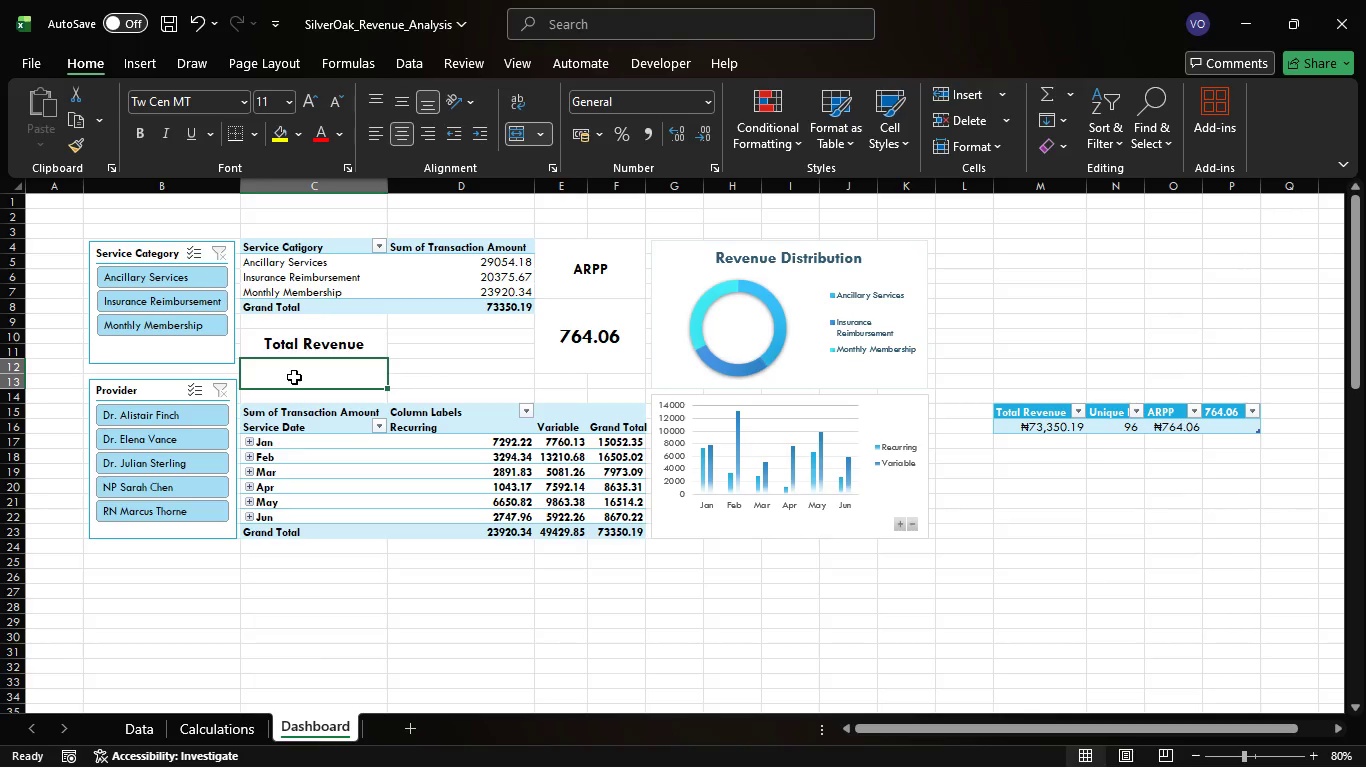 
wait(5.52)
 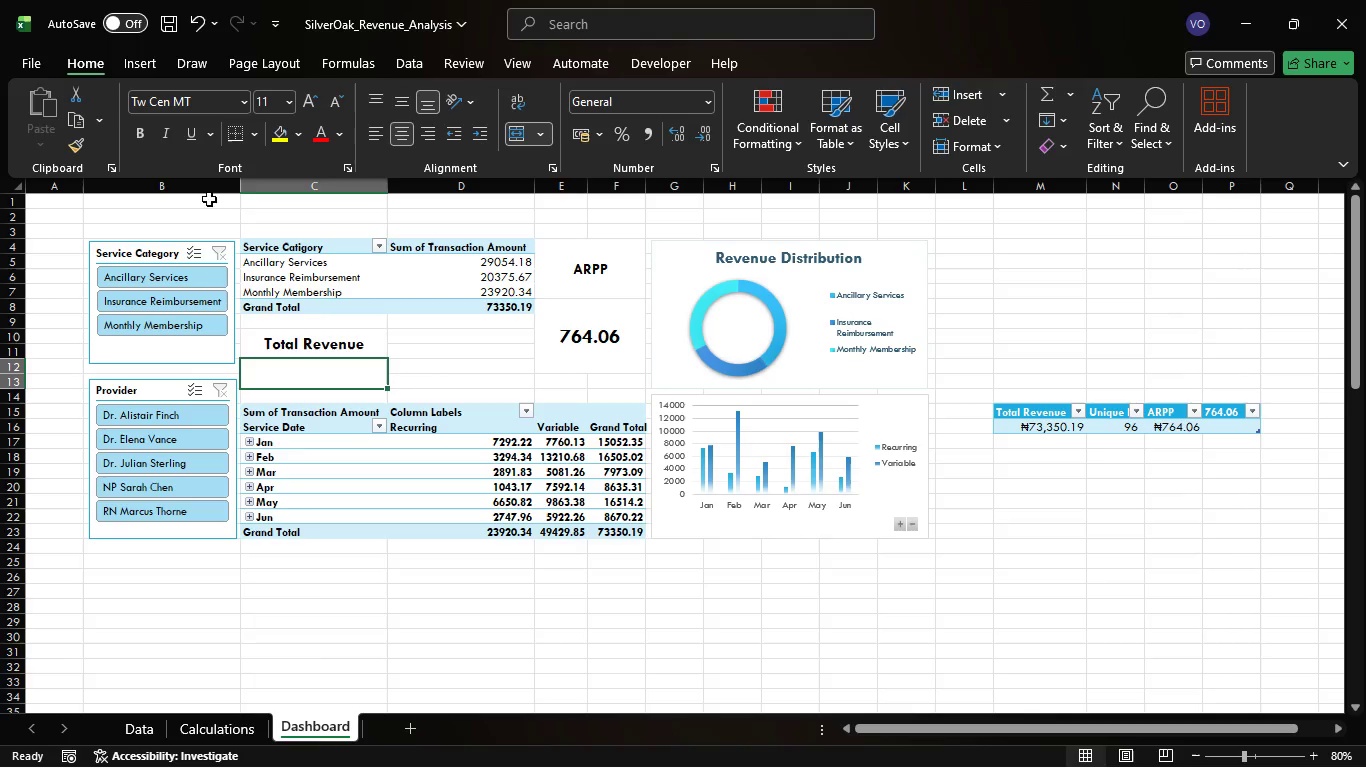 
left_click([294, 377])
 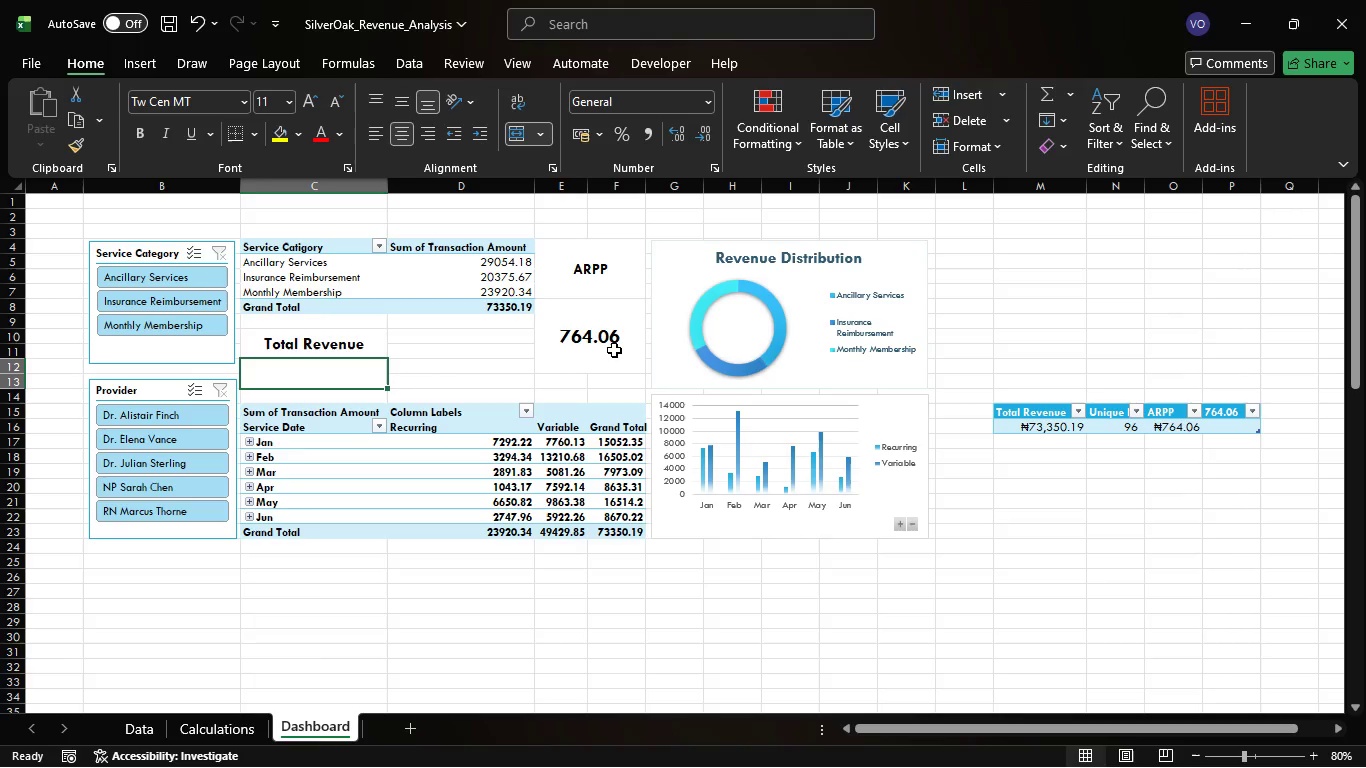 
double_click([605, 344])
 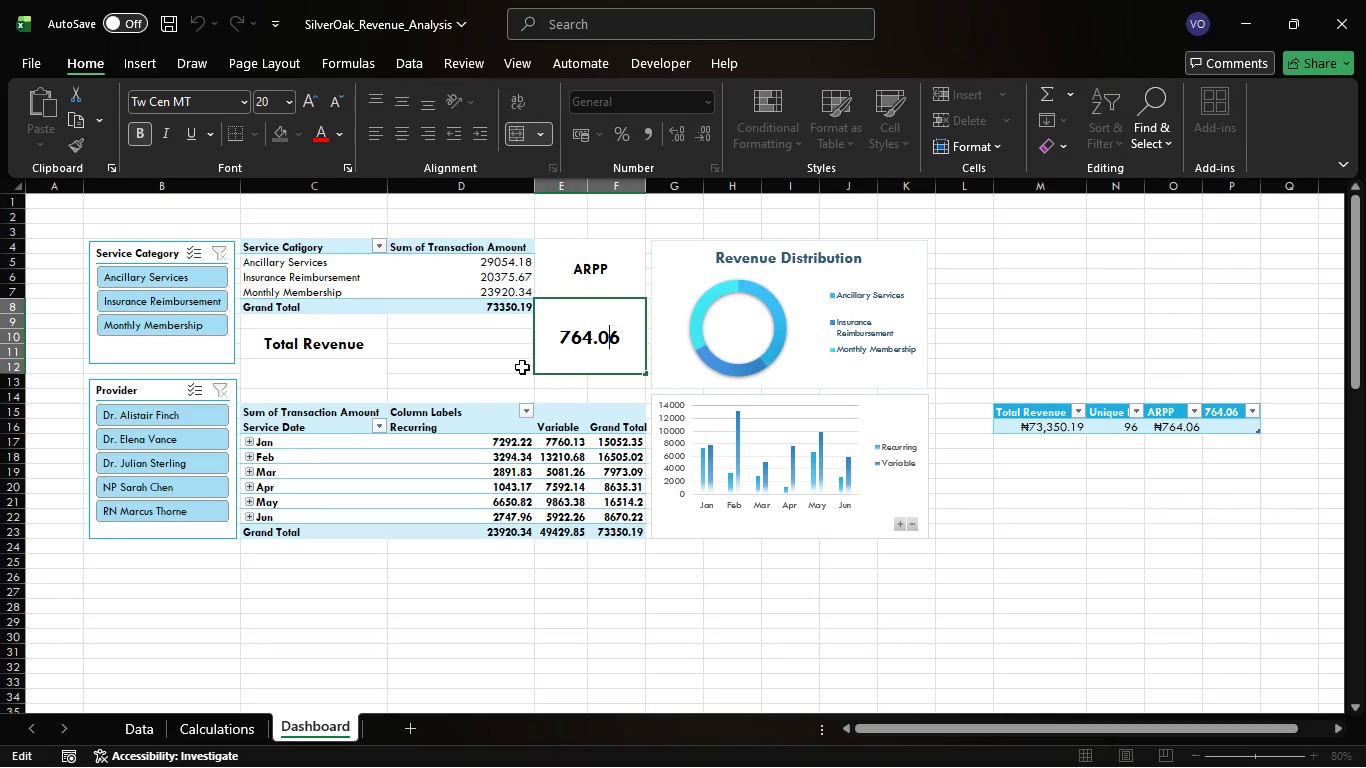 
left_click([499, 363])
 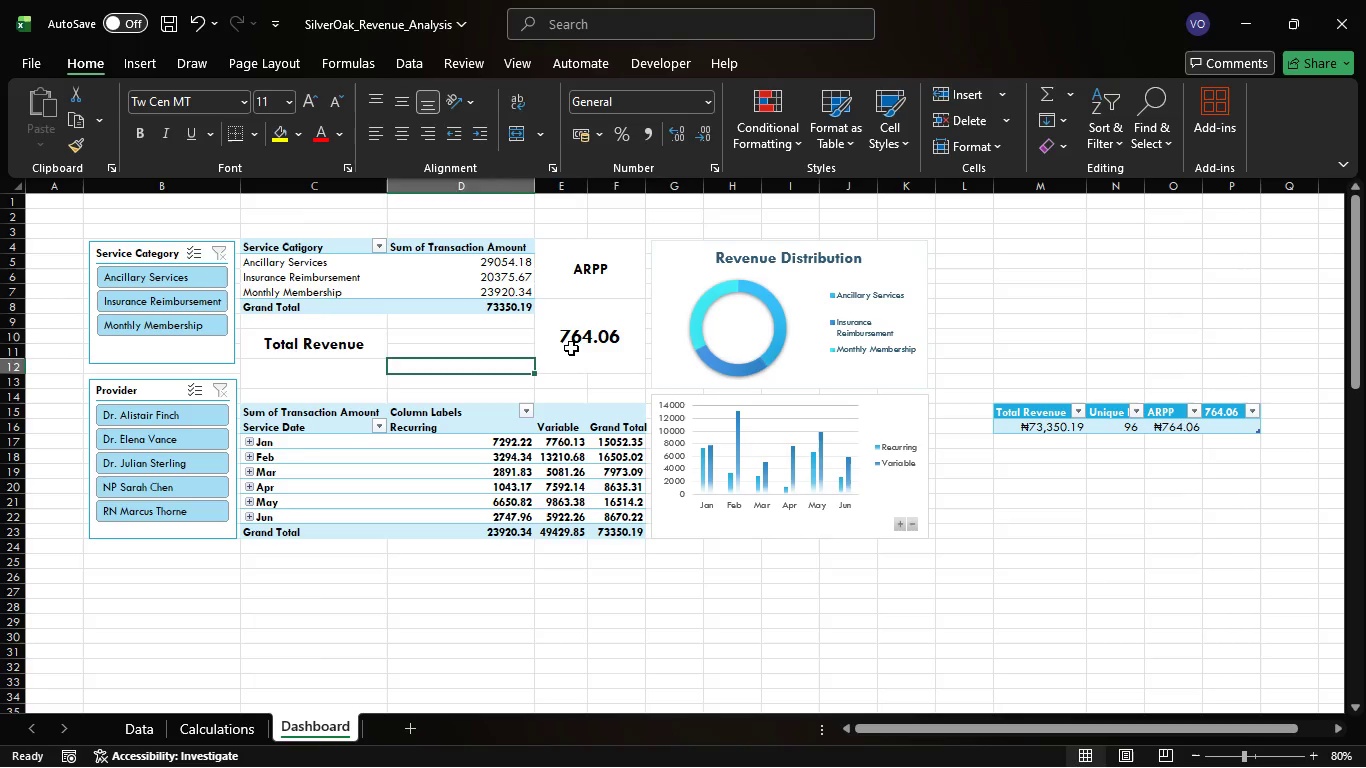 
left_click([572, 348])
 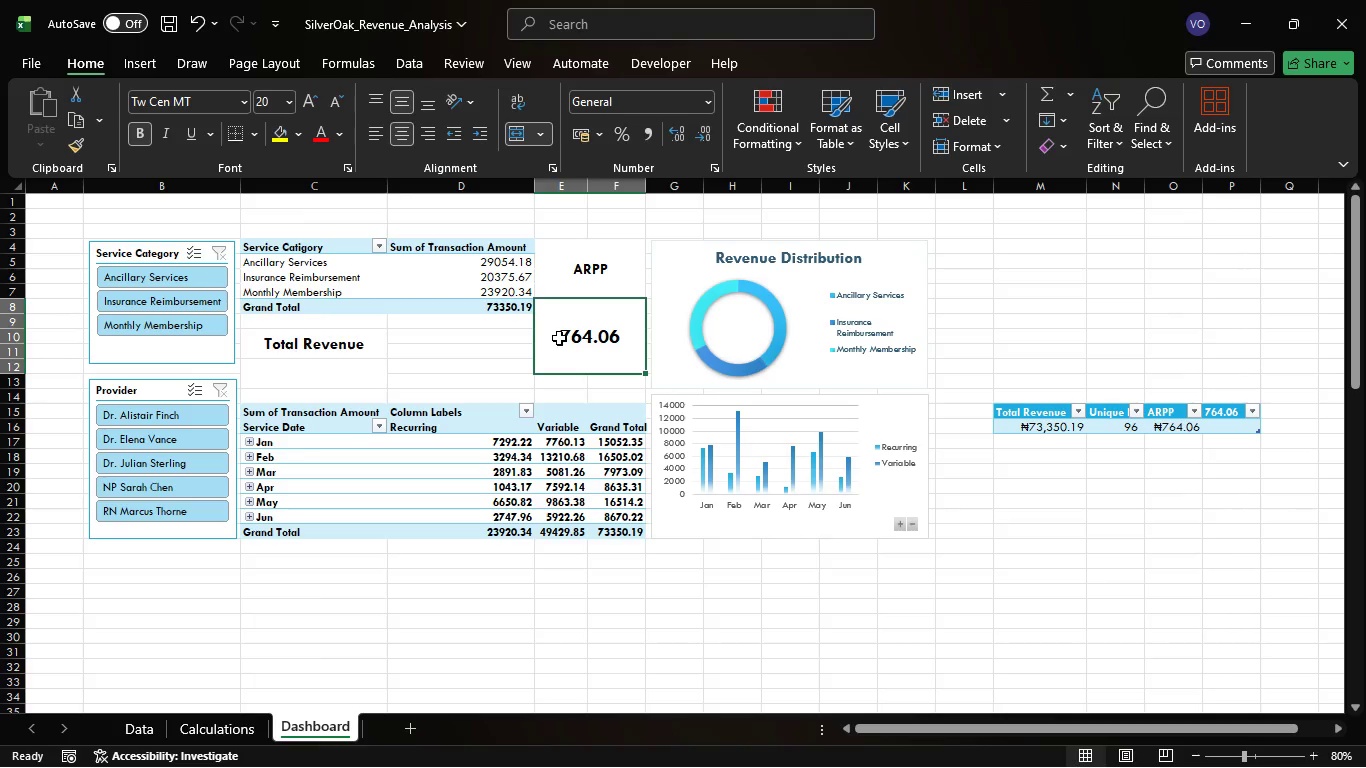 
key(Control+Shift+4)
 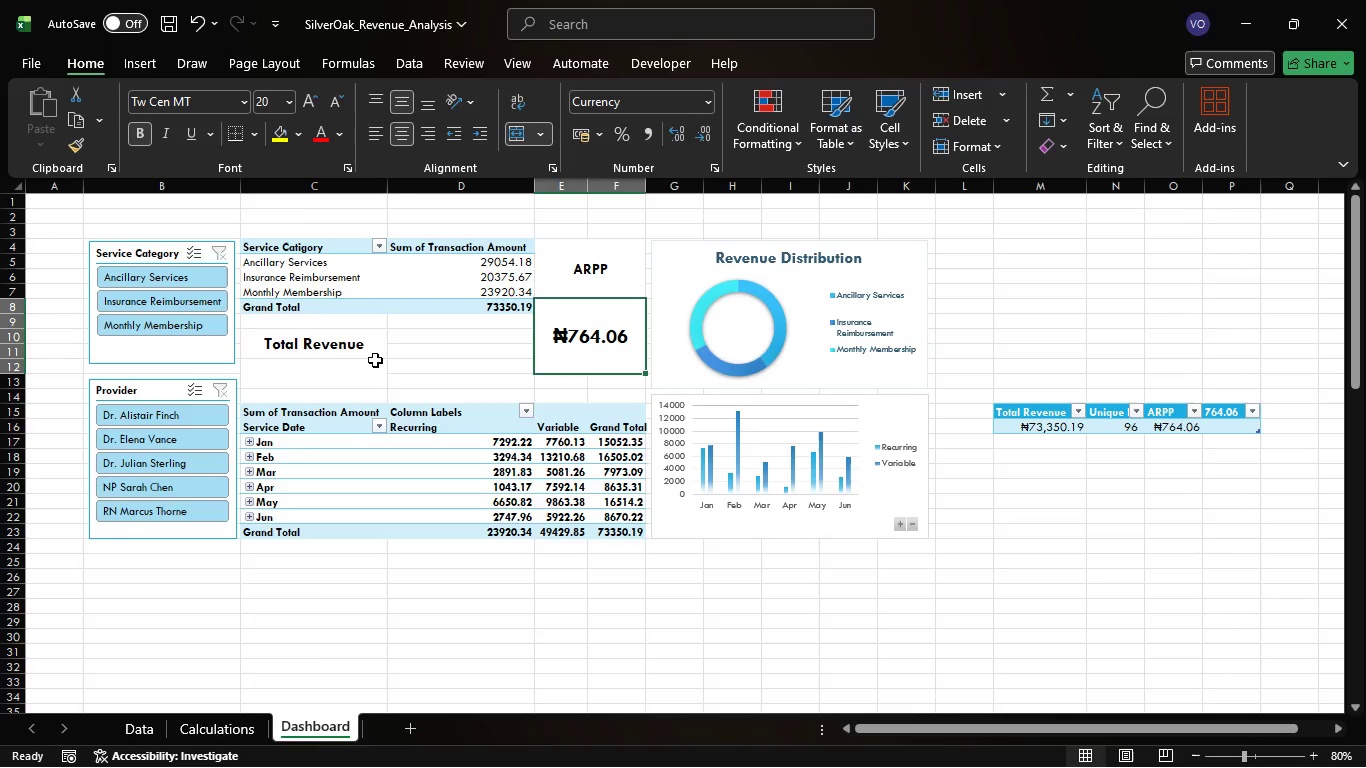 
wait(5.06)
 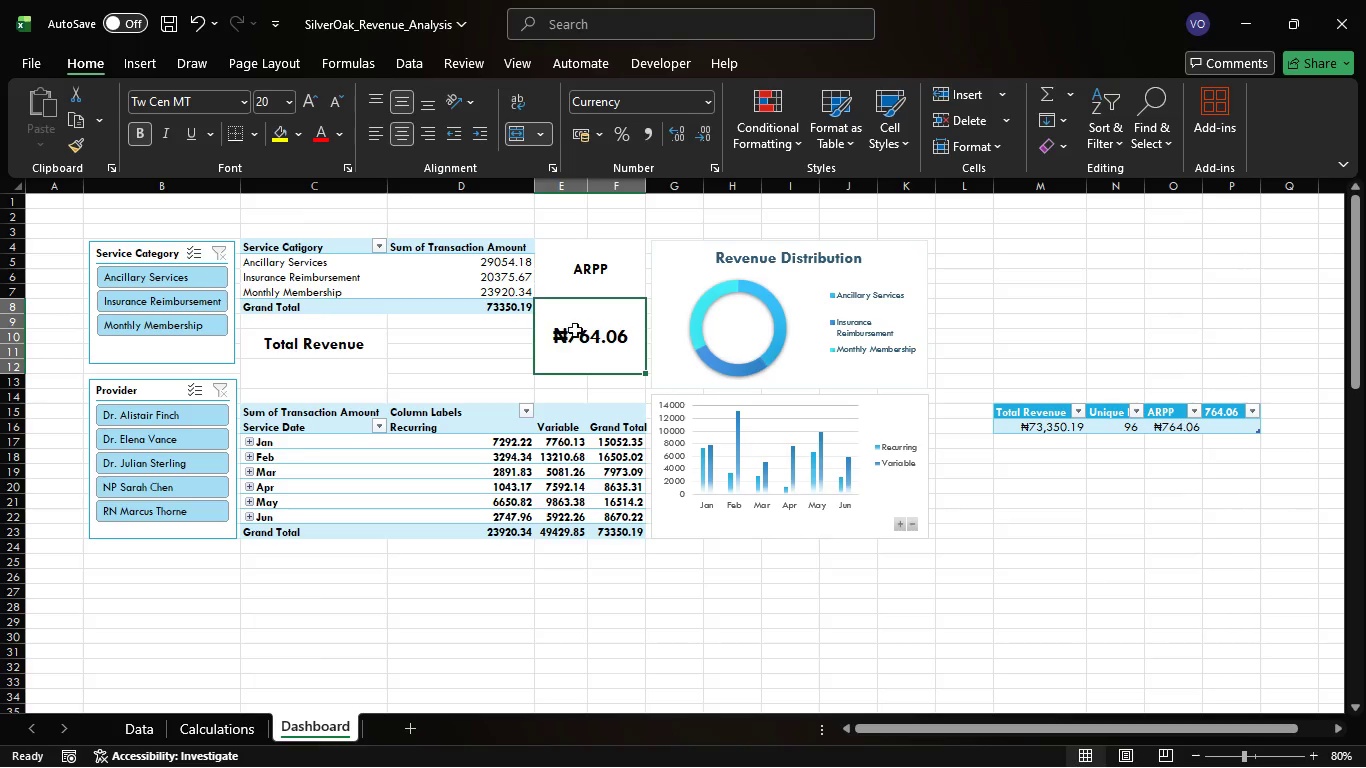 
left_click([274, 376])
 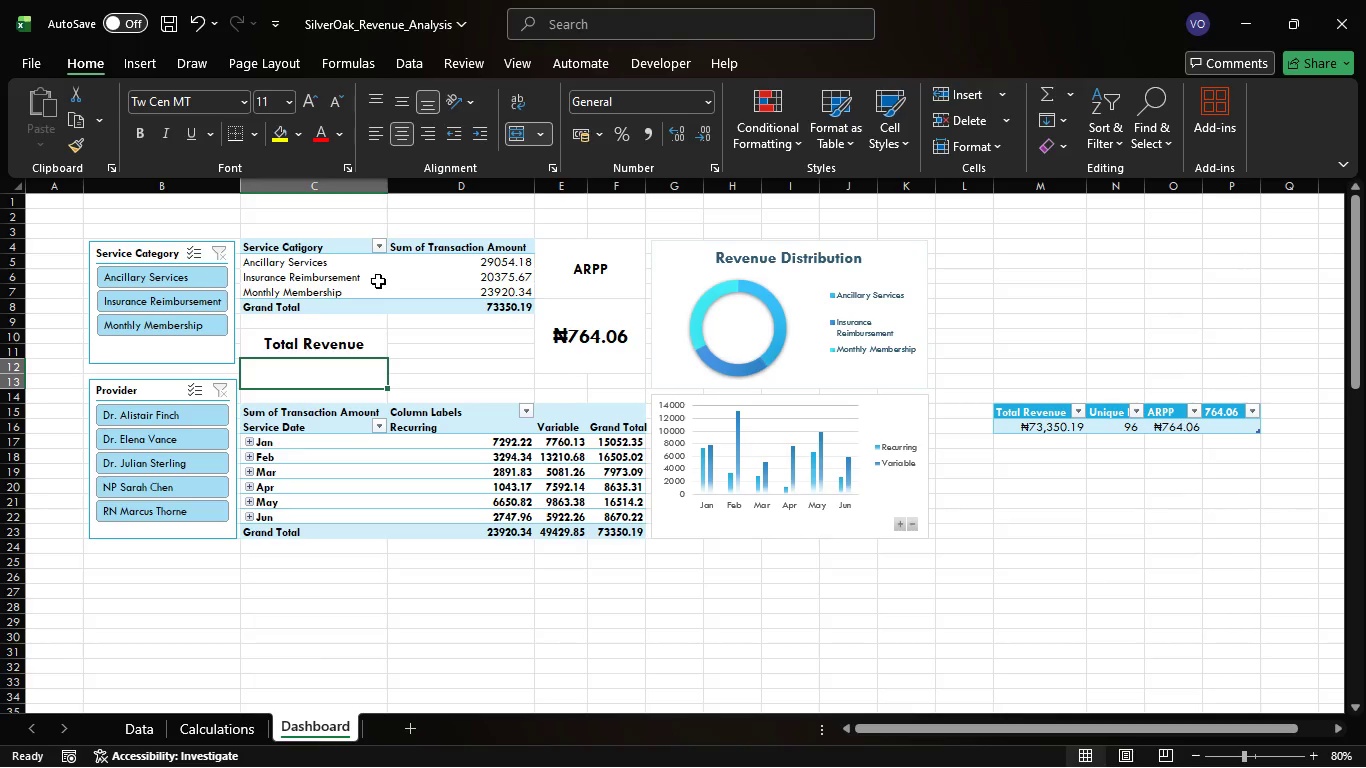 
wait(5.38)
 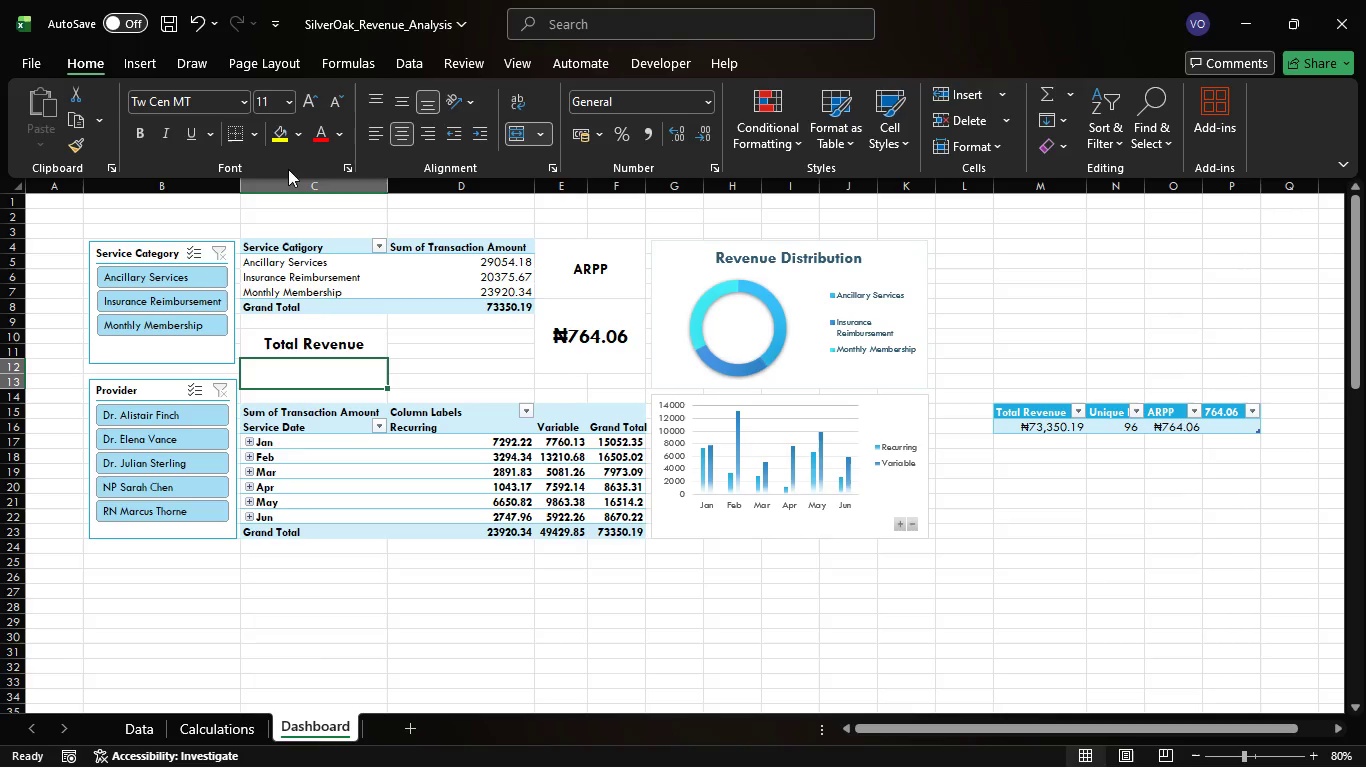 
type(73,350.19)
 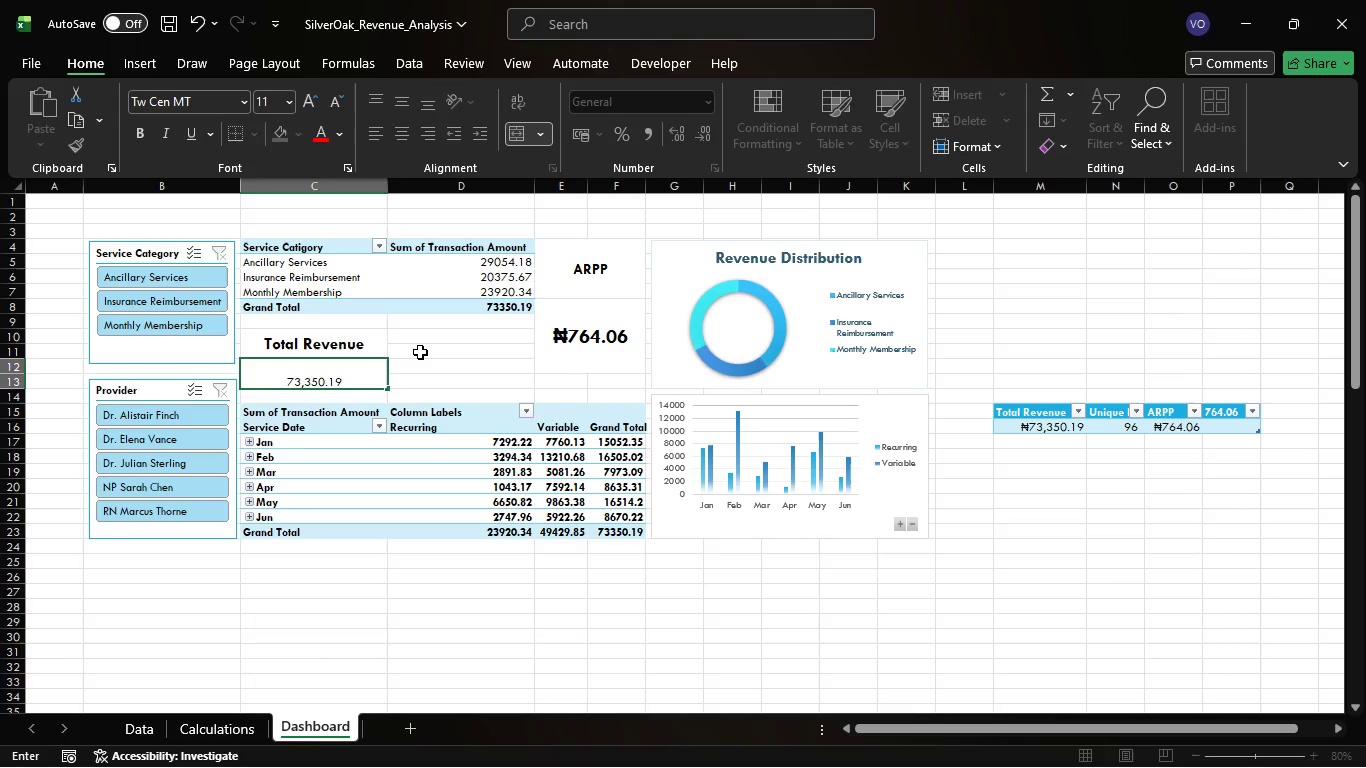 
left_click([422, 360])
 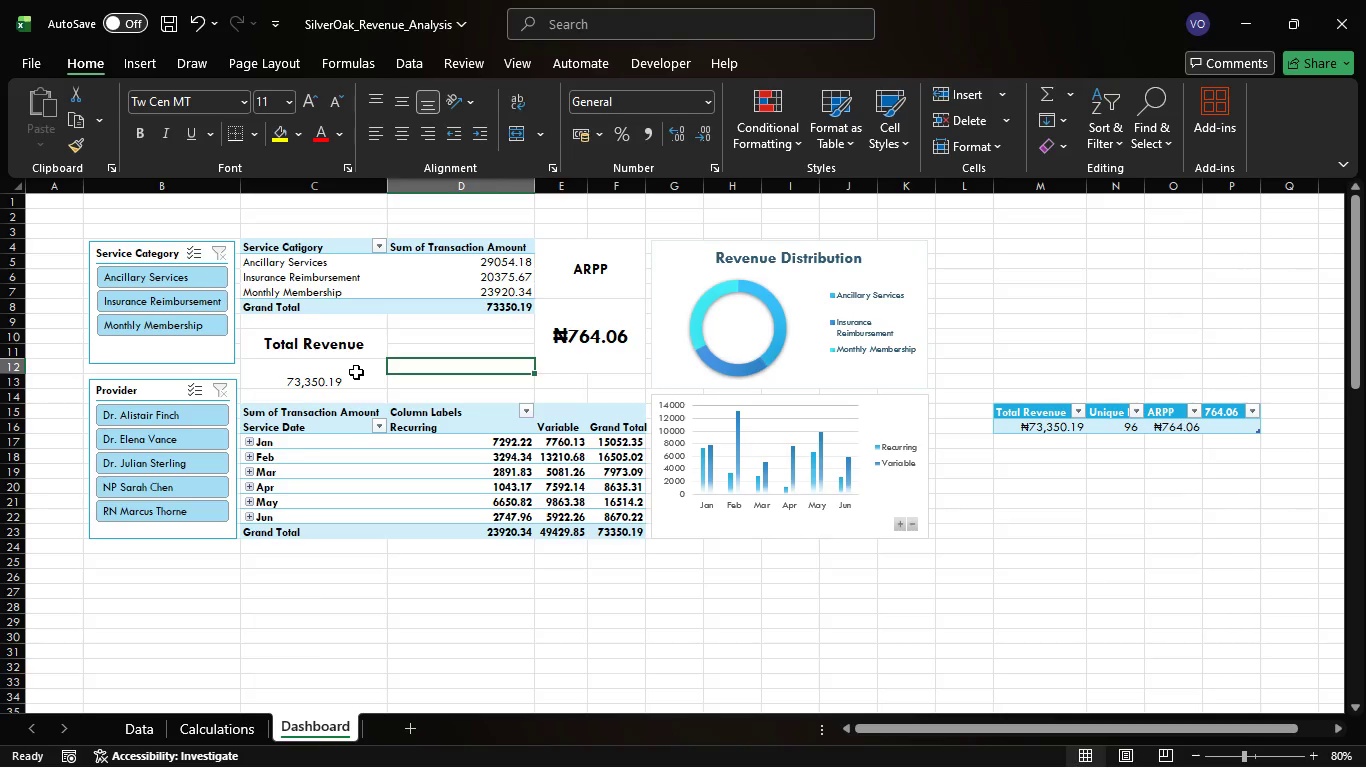 
left_click([356, 372])
 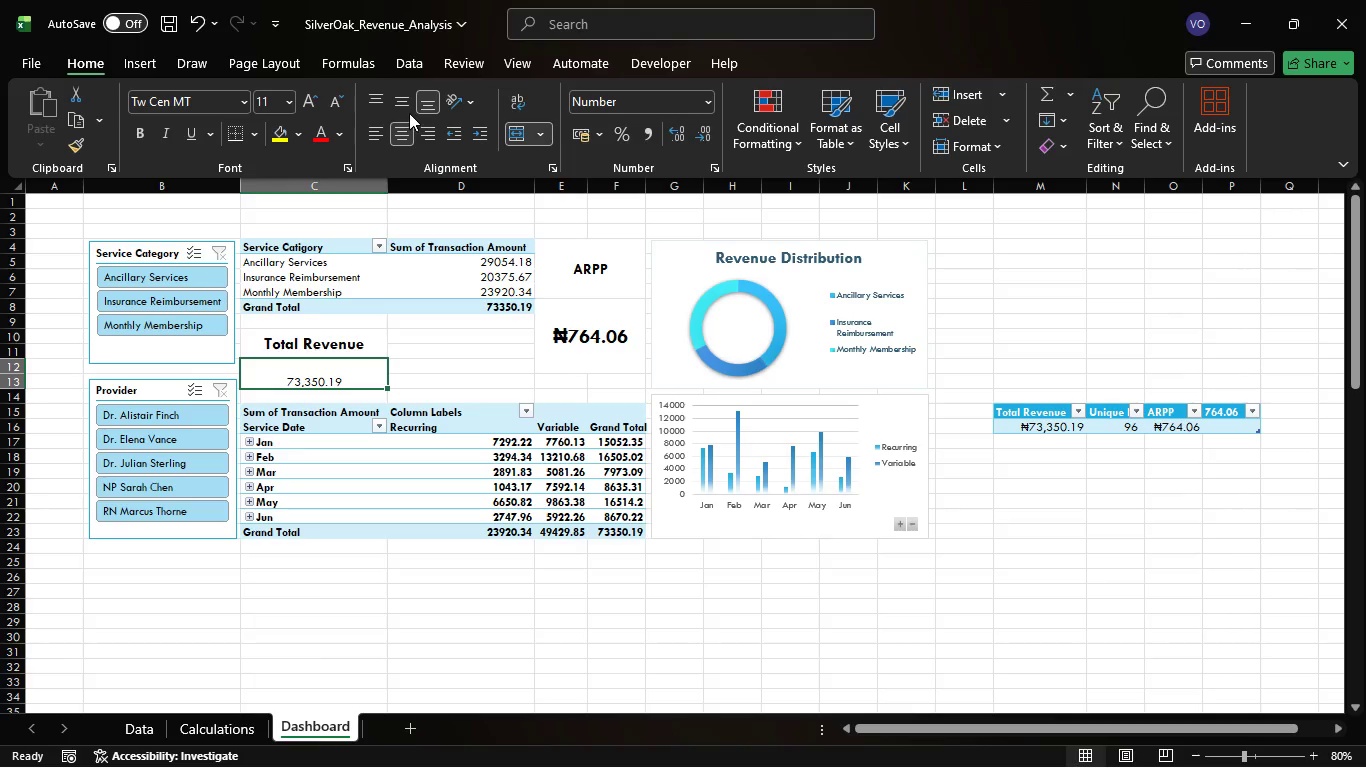 
left_click([396, 99])
 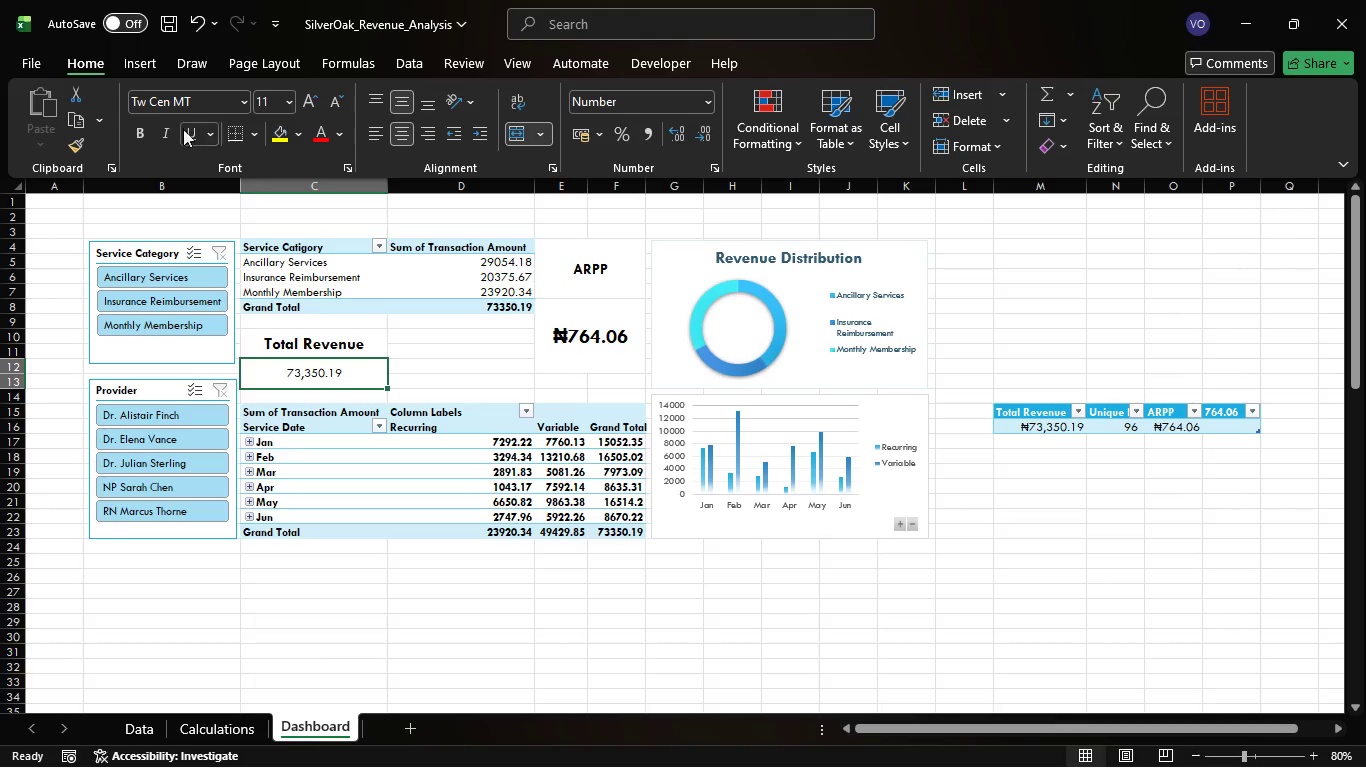 
left_click([145, 132])
 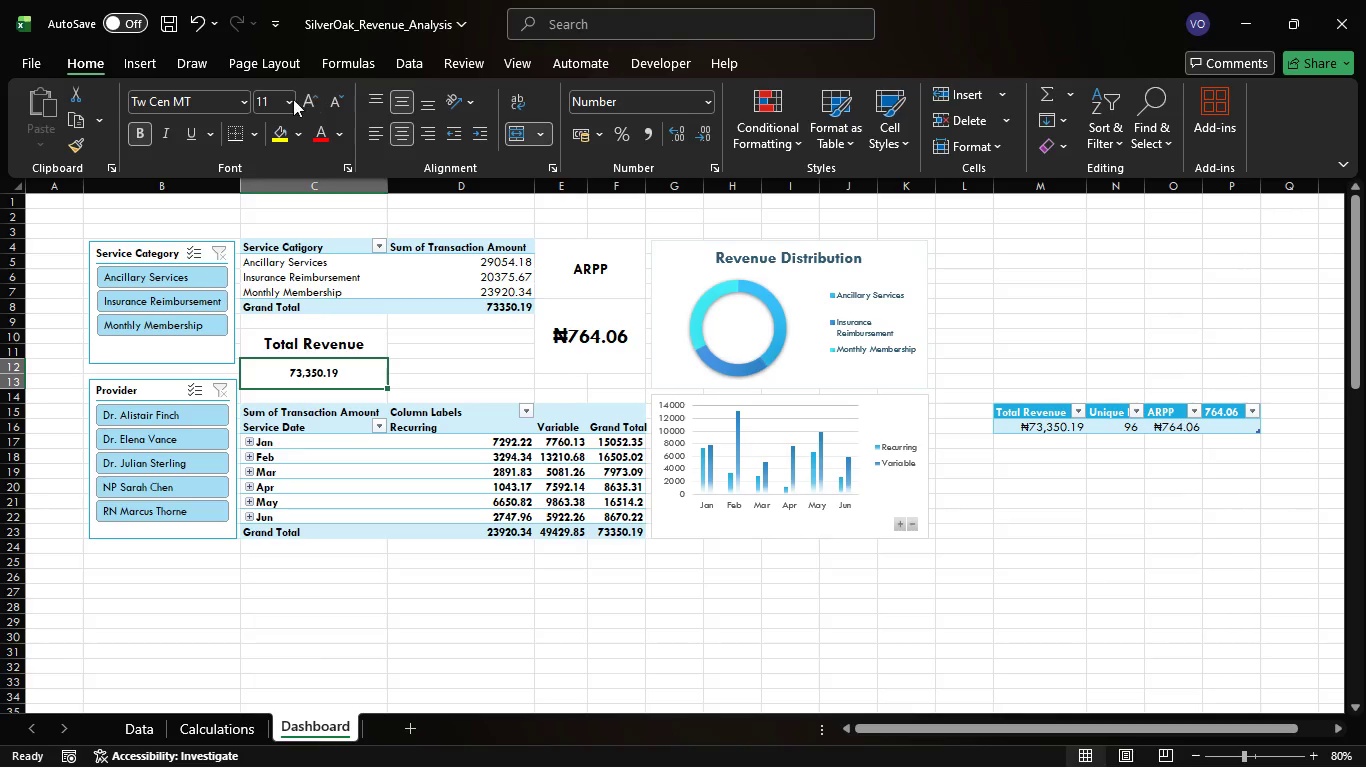 
left_click([291, 100])
 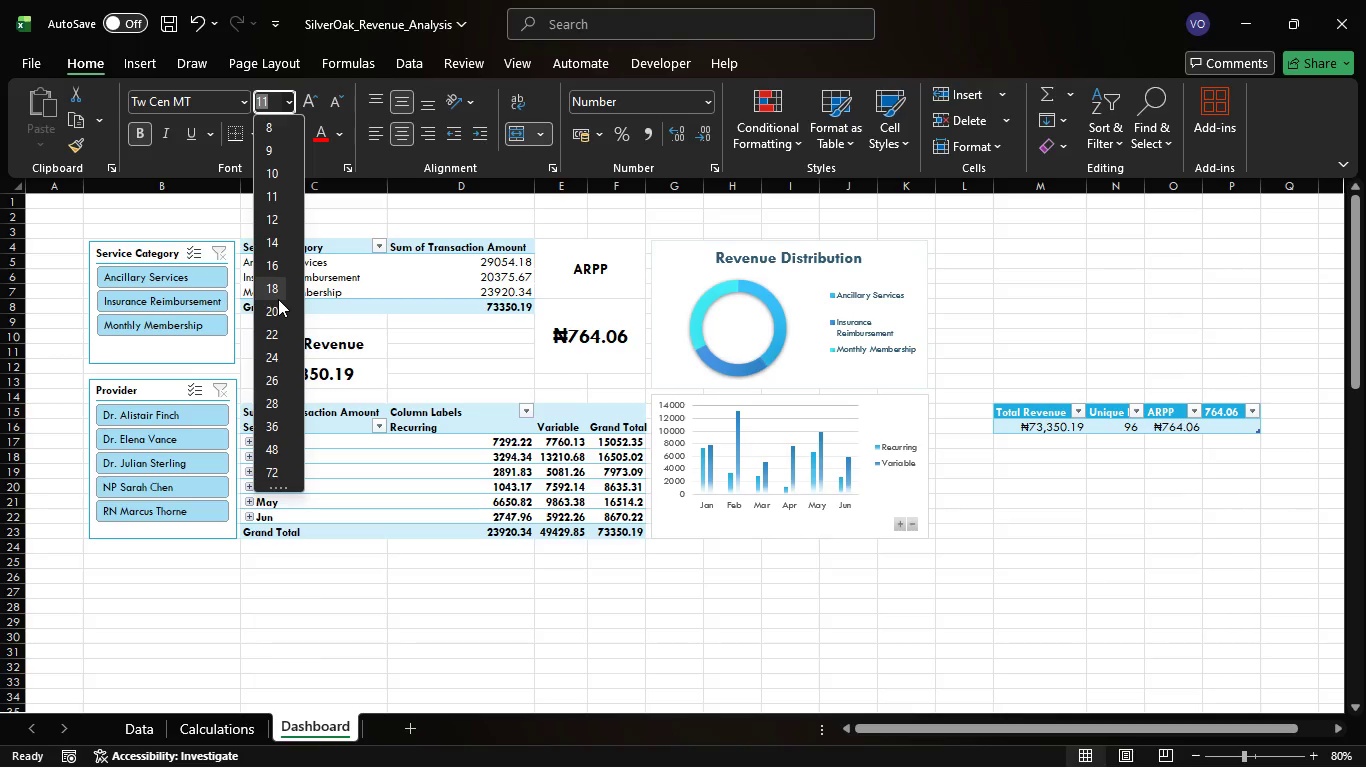 
wait(11.09)
 